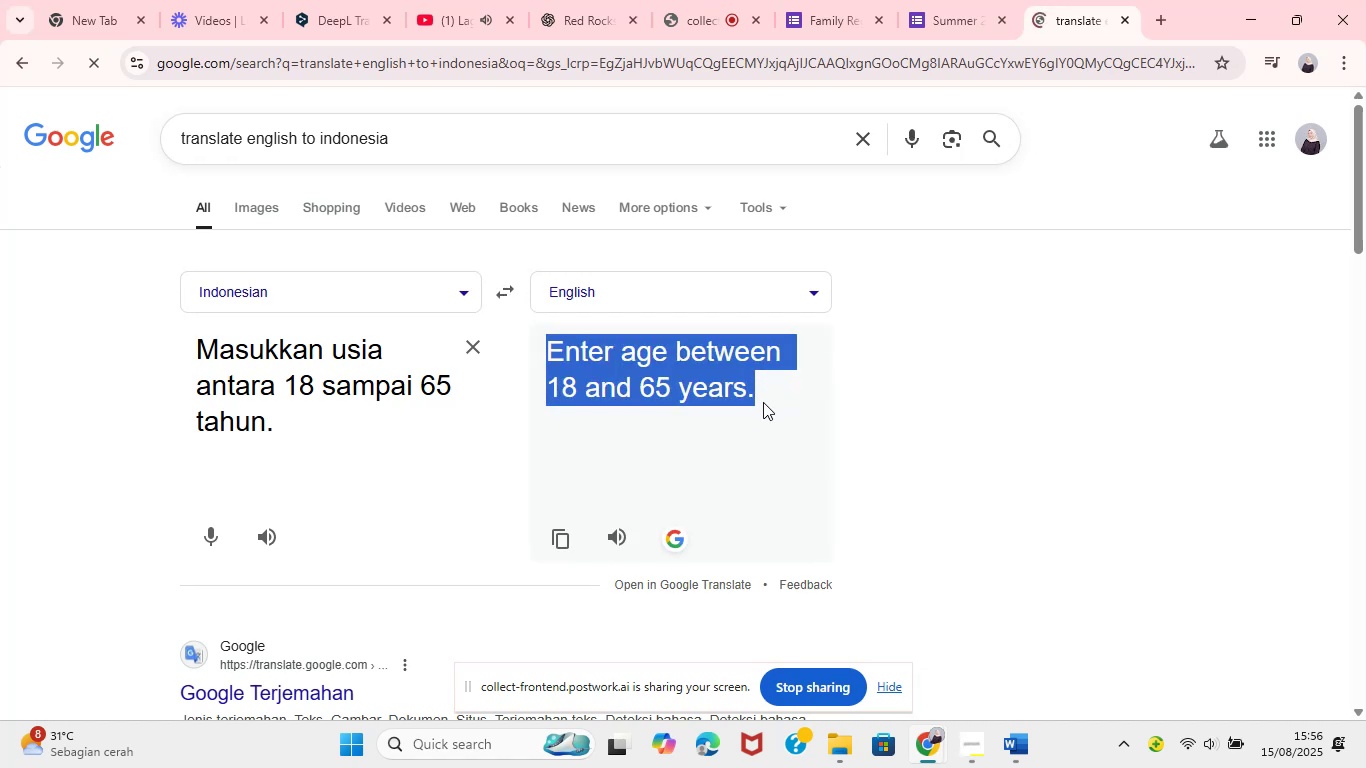 
key(Control+C)
 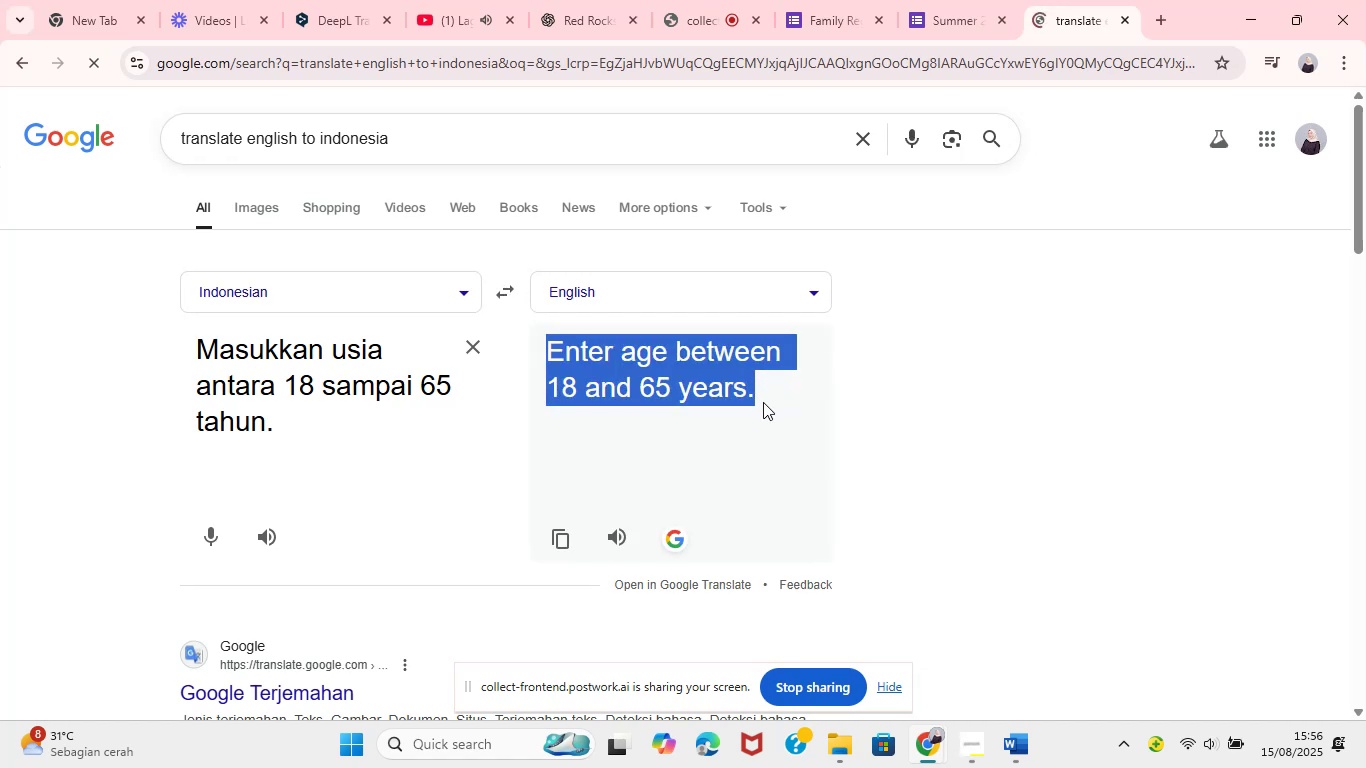 
key(Control+C)
 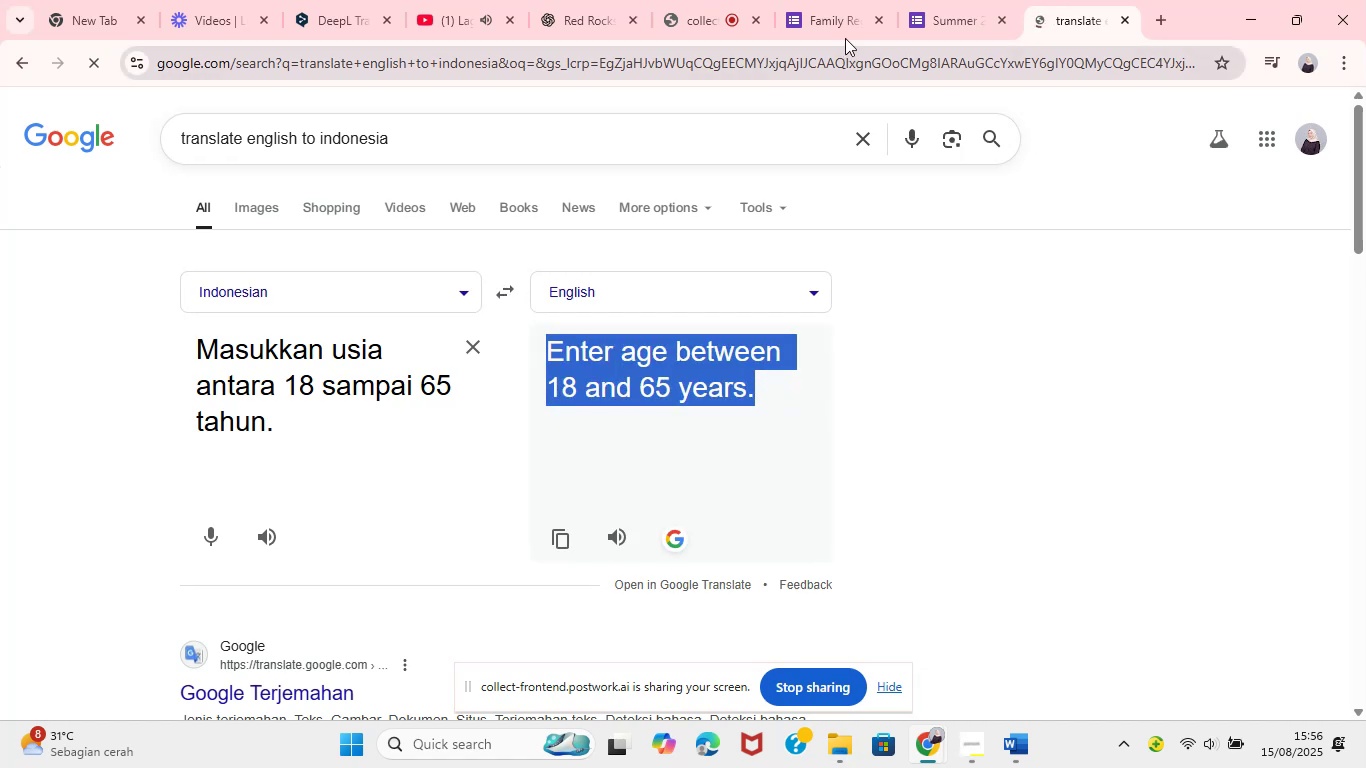 
left_click([853, 9])
 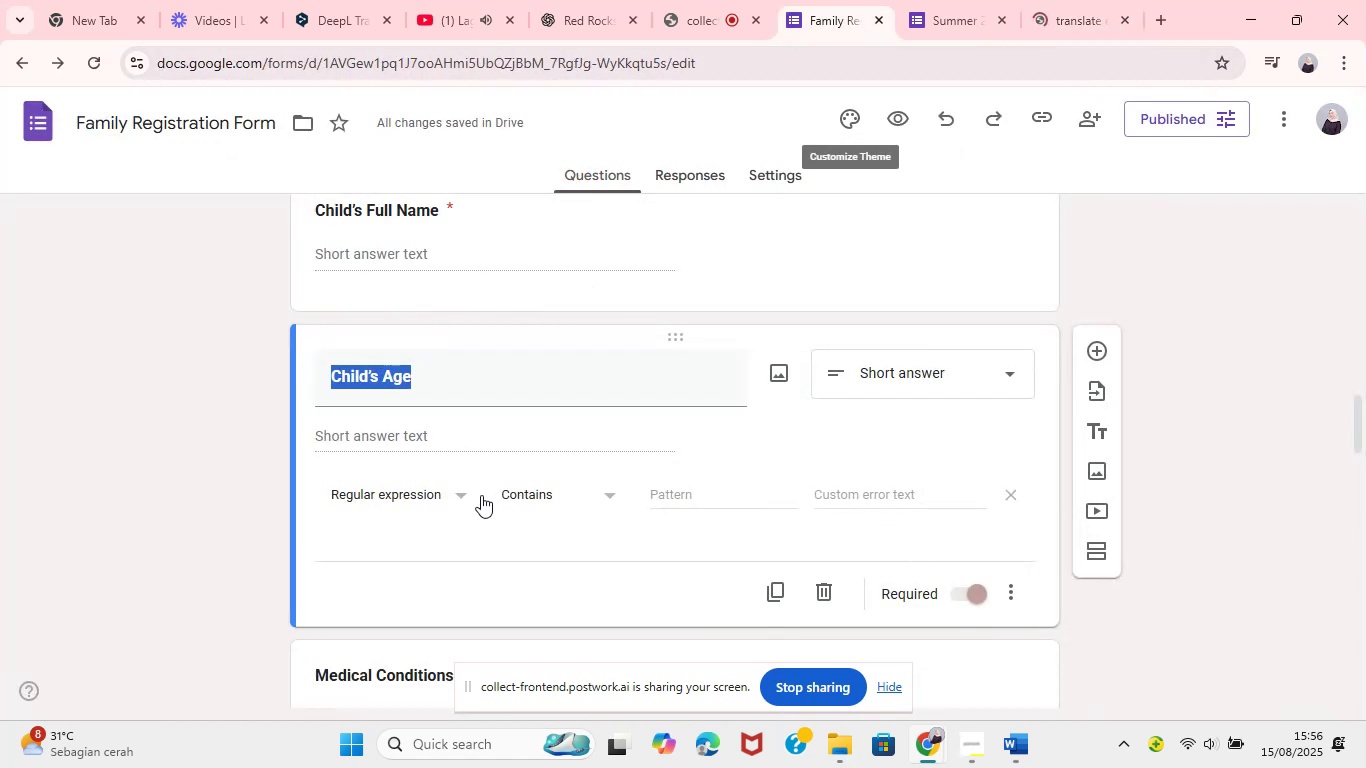 
left_click([461, 495])
 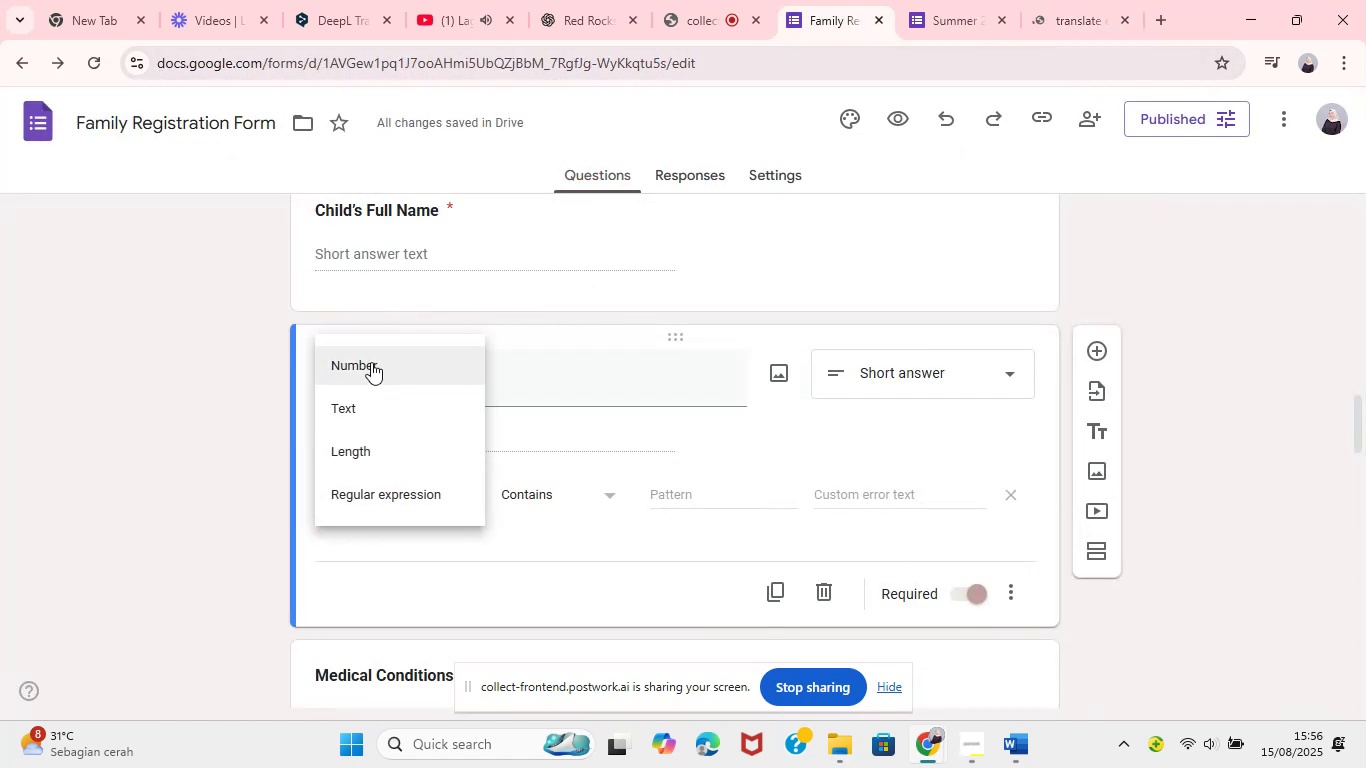 
left_click([371, 357])
 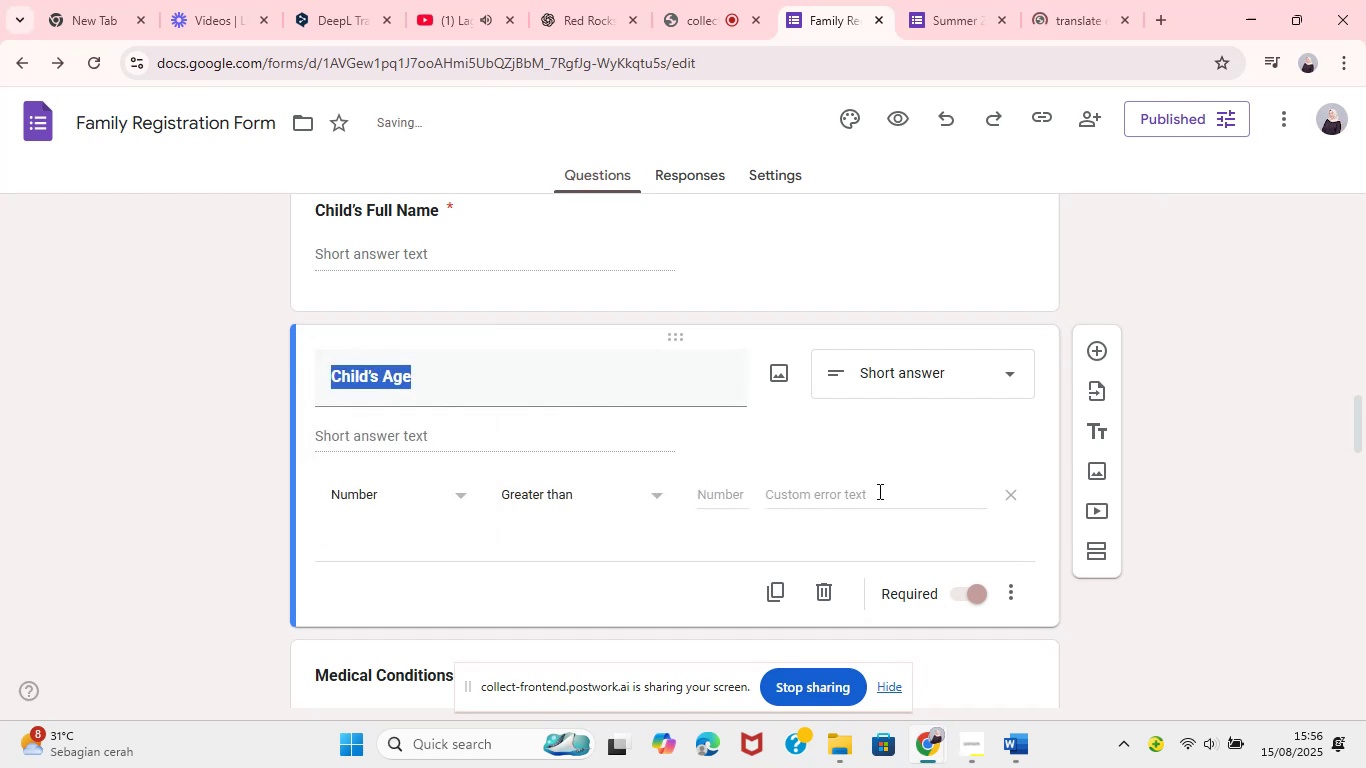 
left_click([878, 491])
 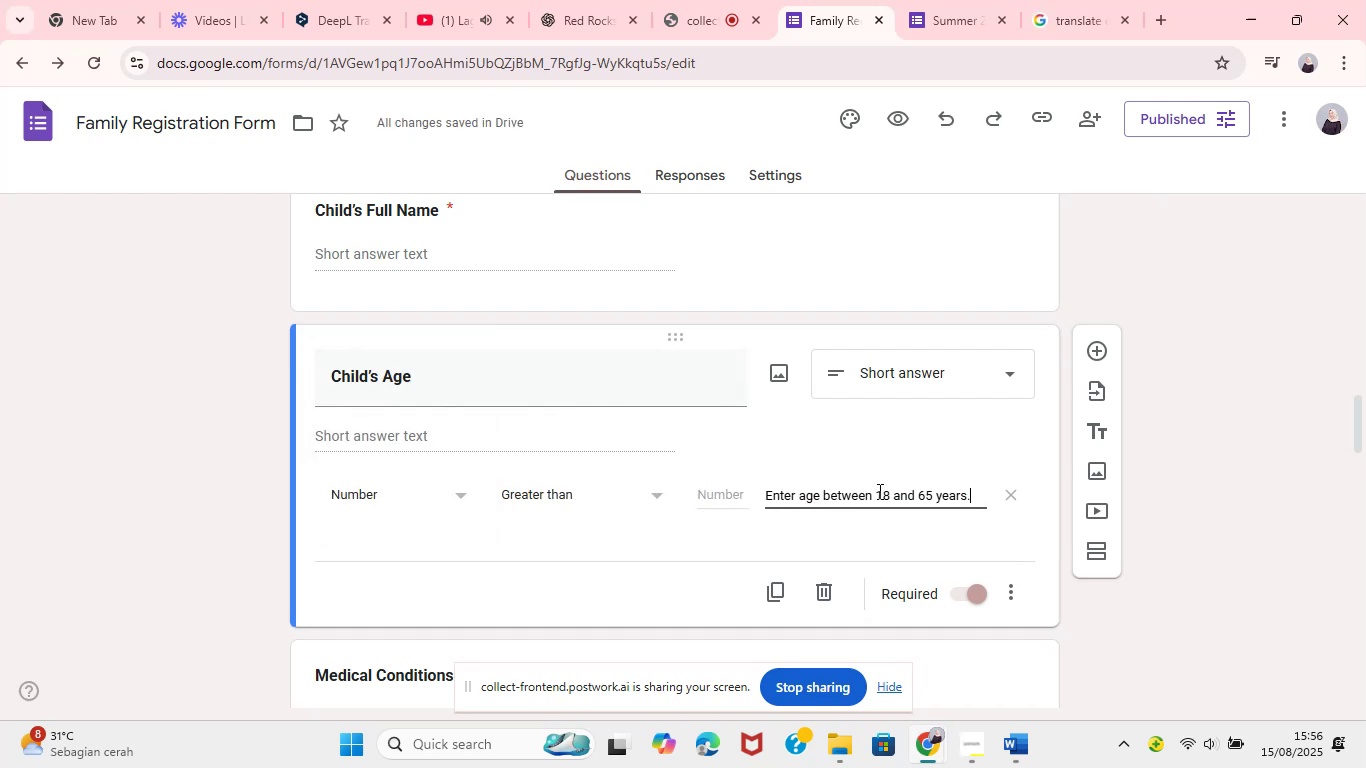 
key(Control+V)
 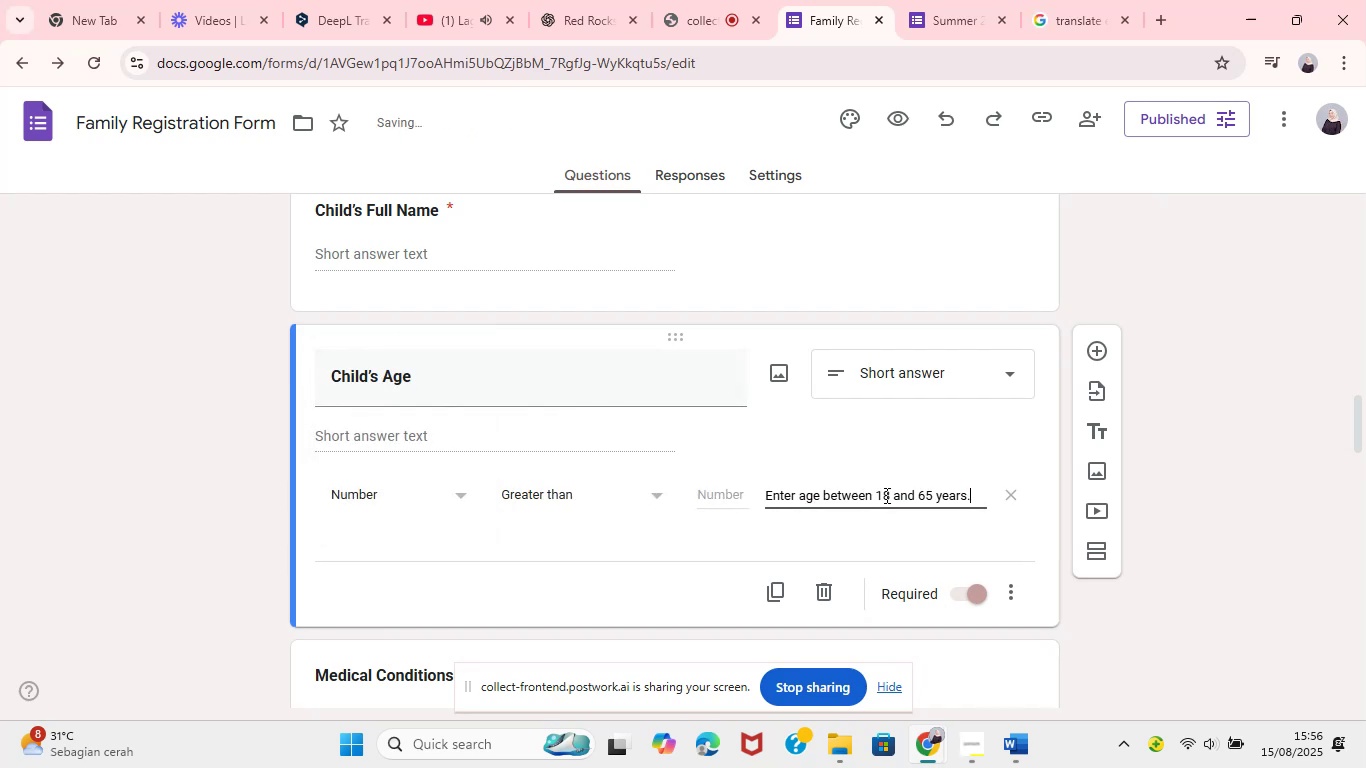 
left_click([886, 493])
 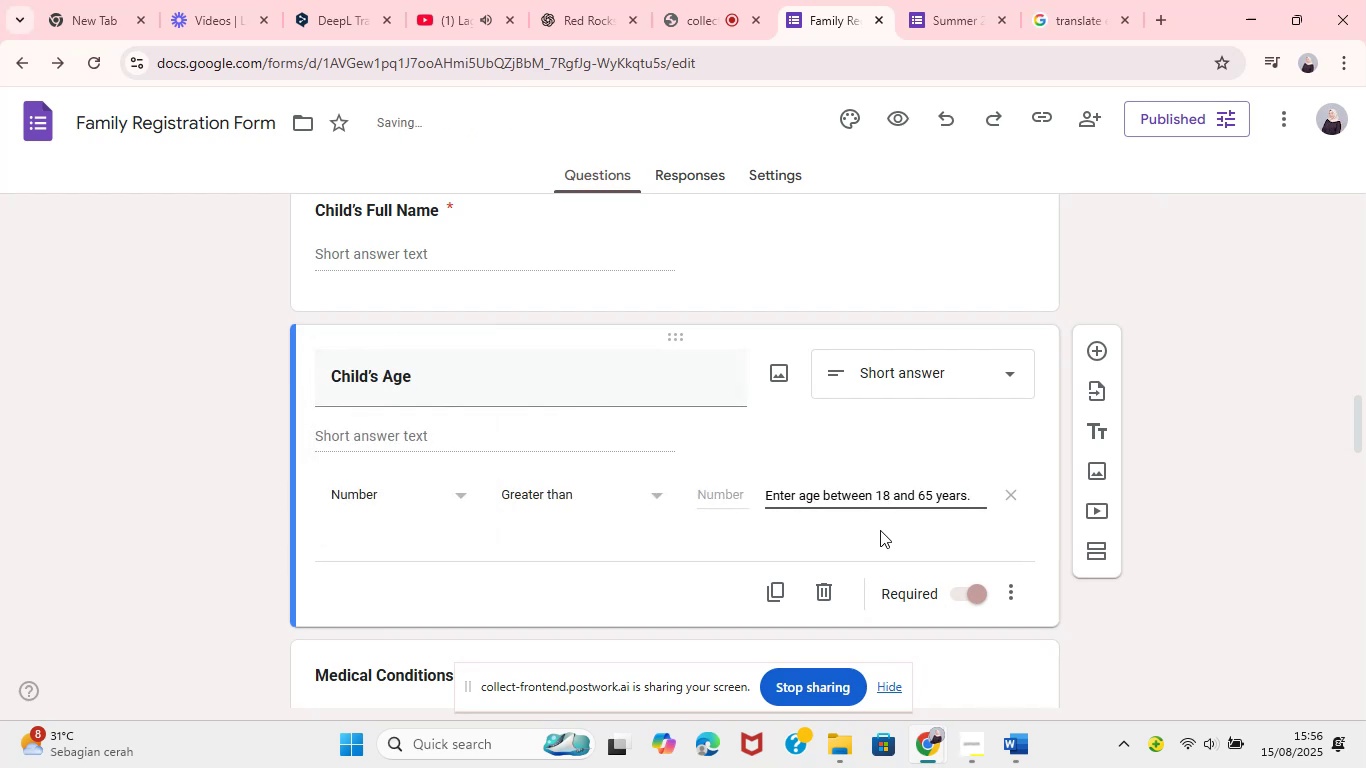 
key(ArrowRight)
 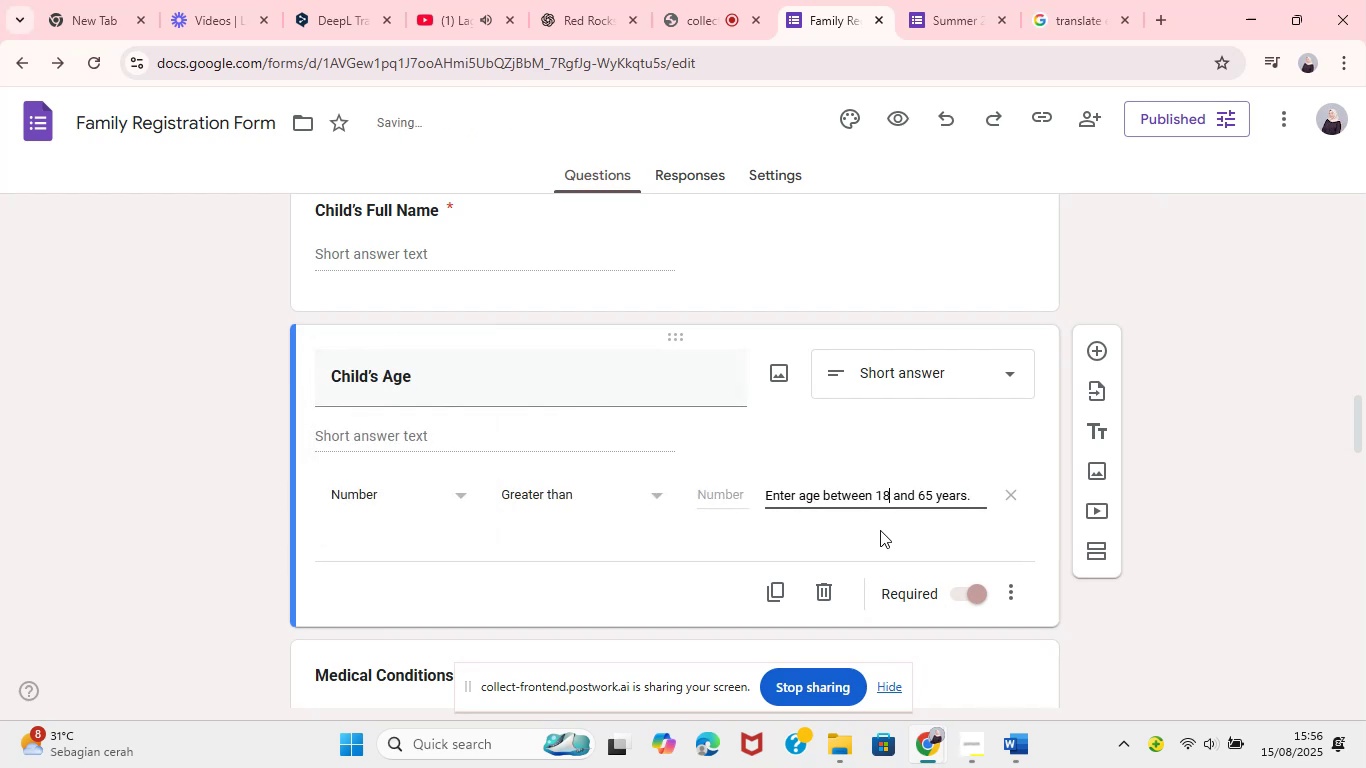 
key(Backspace)
 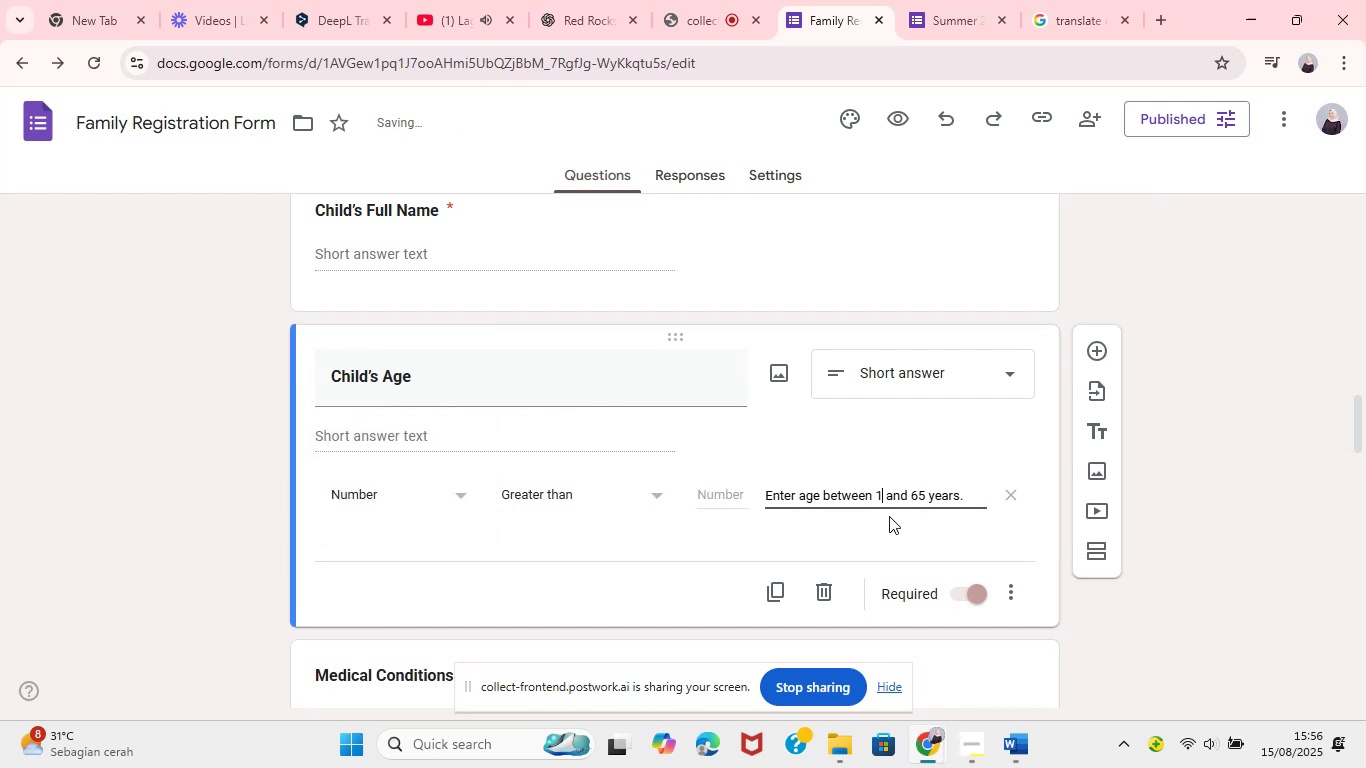 
key(Backspace)
 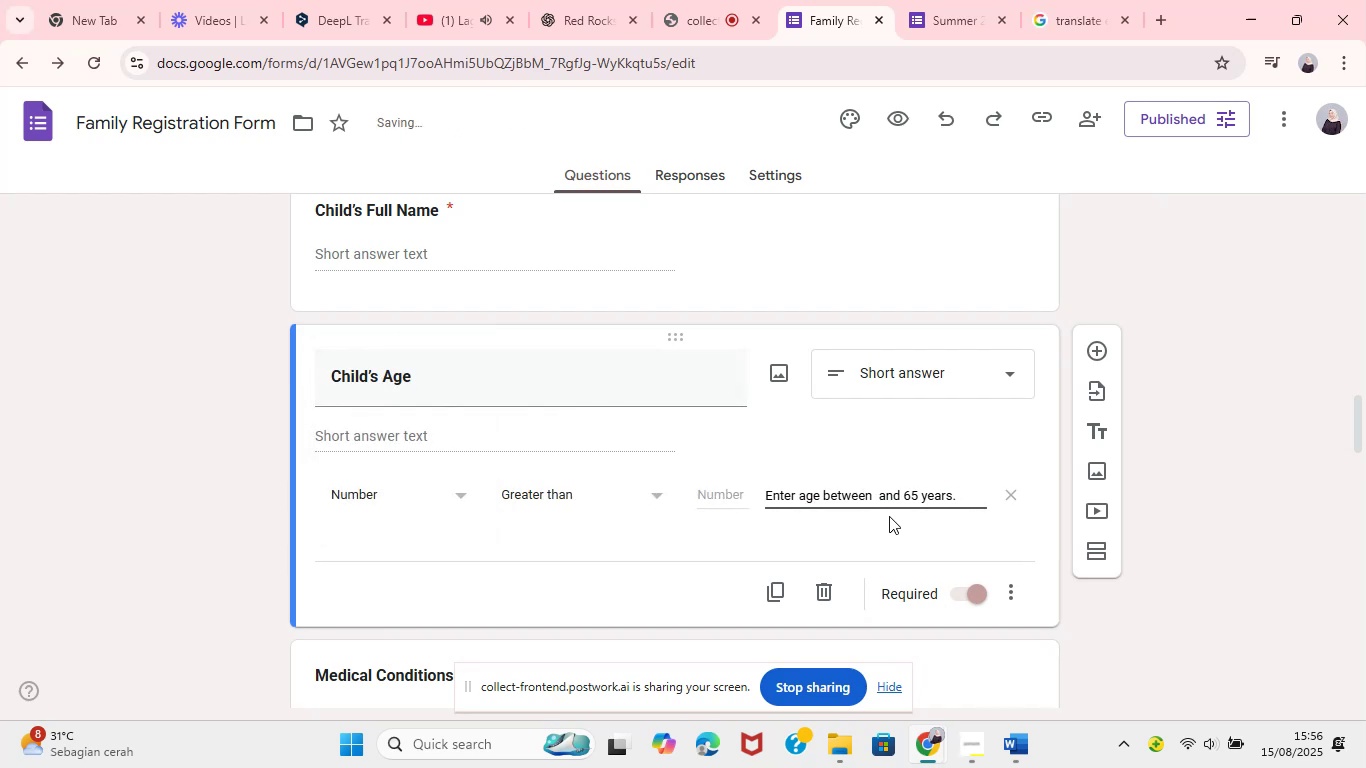 
key(5)
 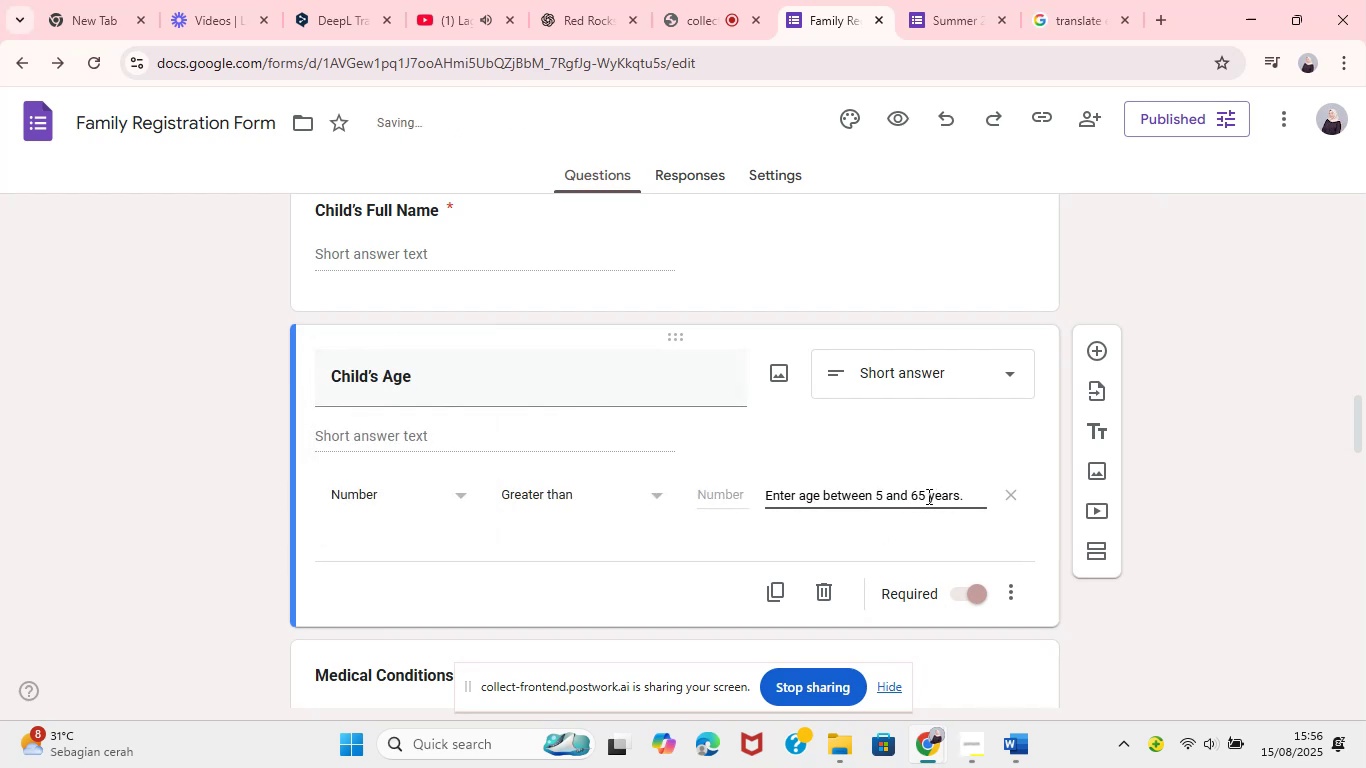 
left_click([922, 492])
 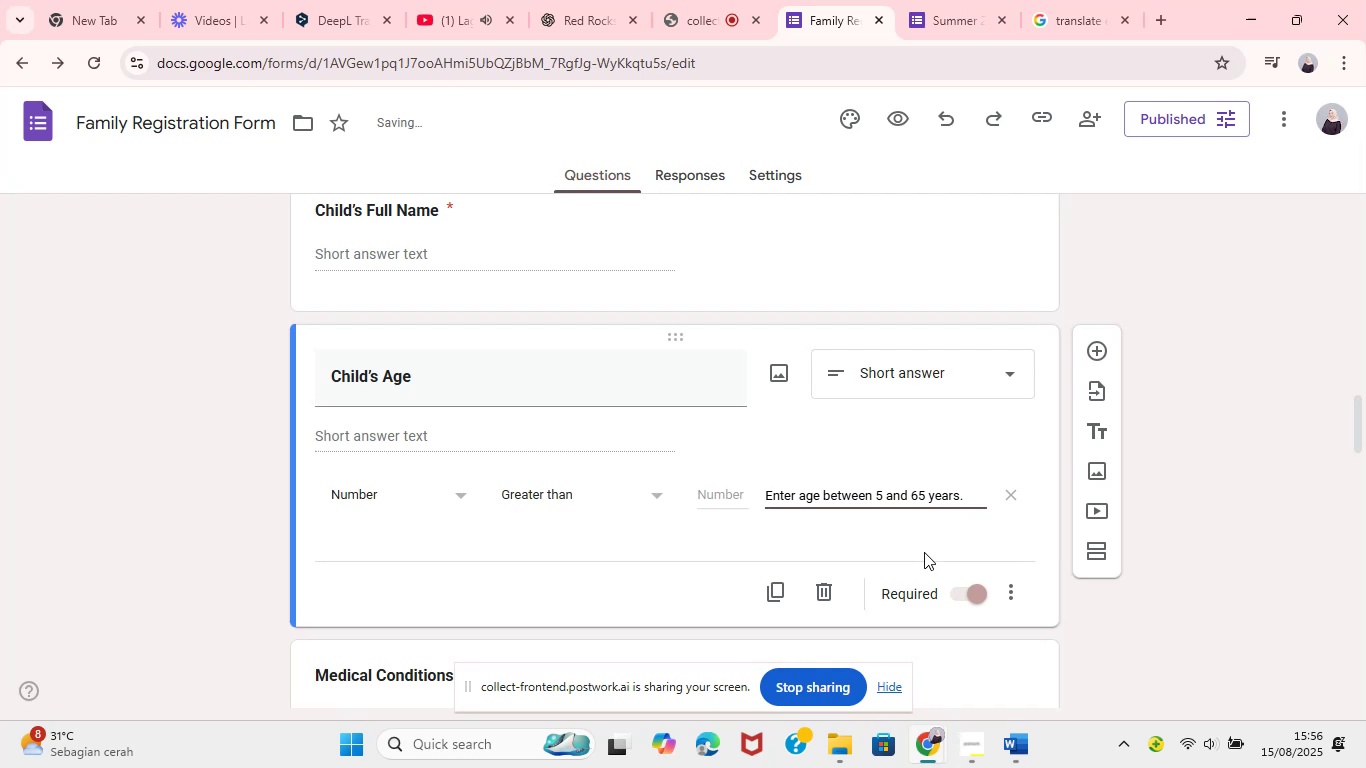 
key(Backspace)
key(Backspace)
type(15)
 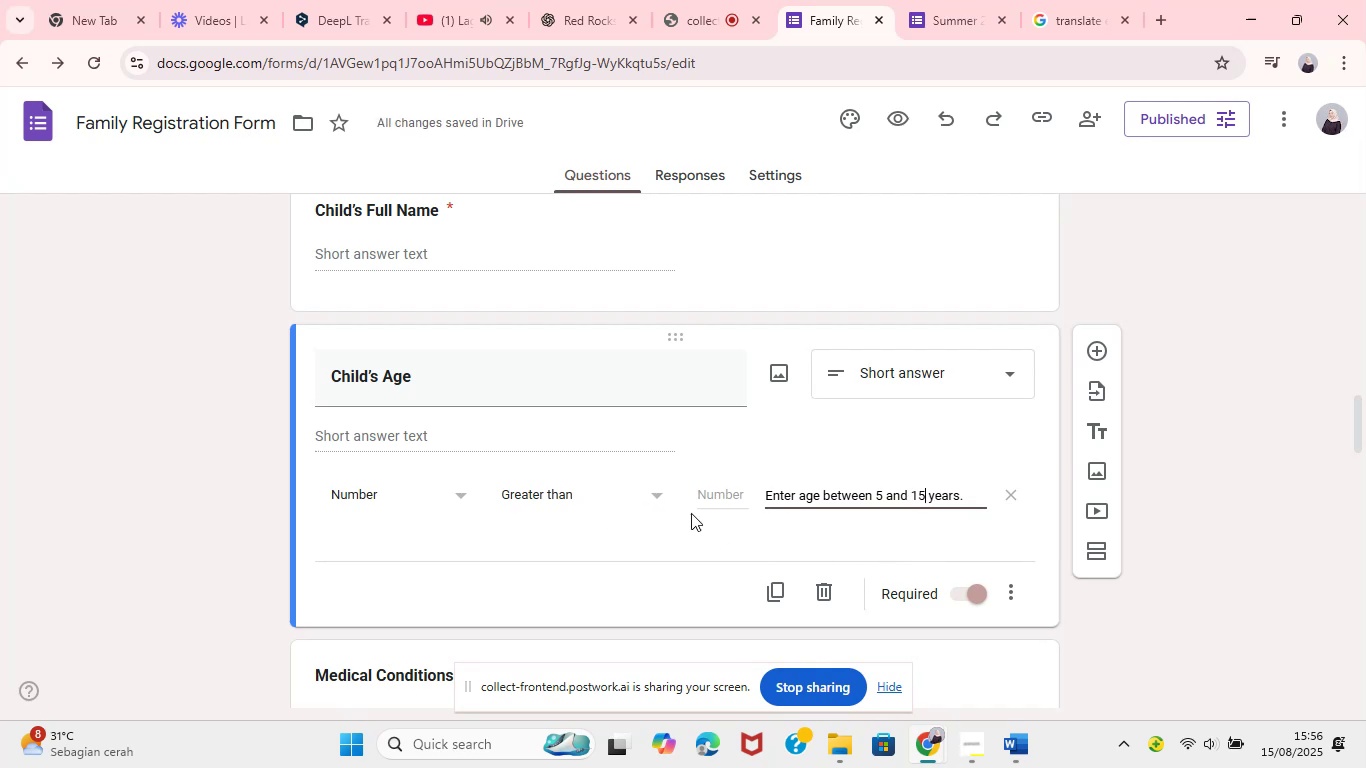 
left_click([702, 496])
 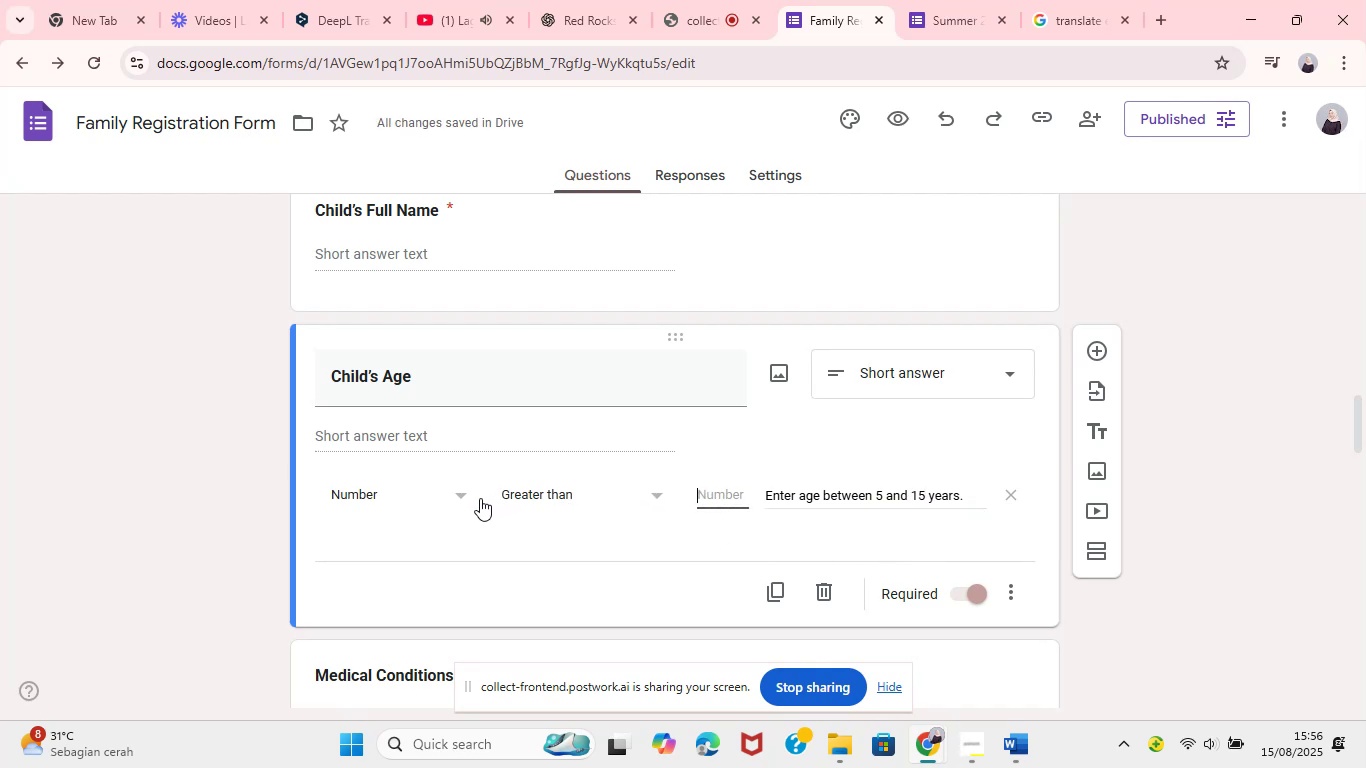 
left_click([459, 498])
 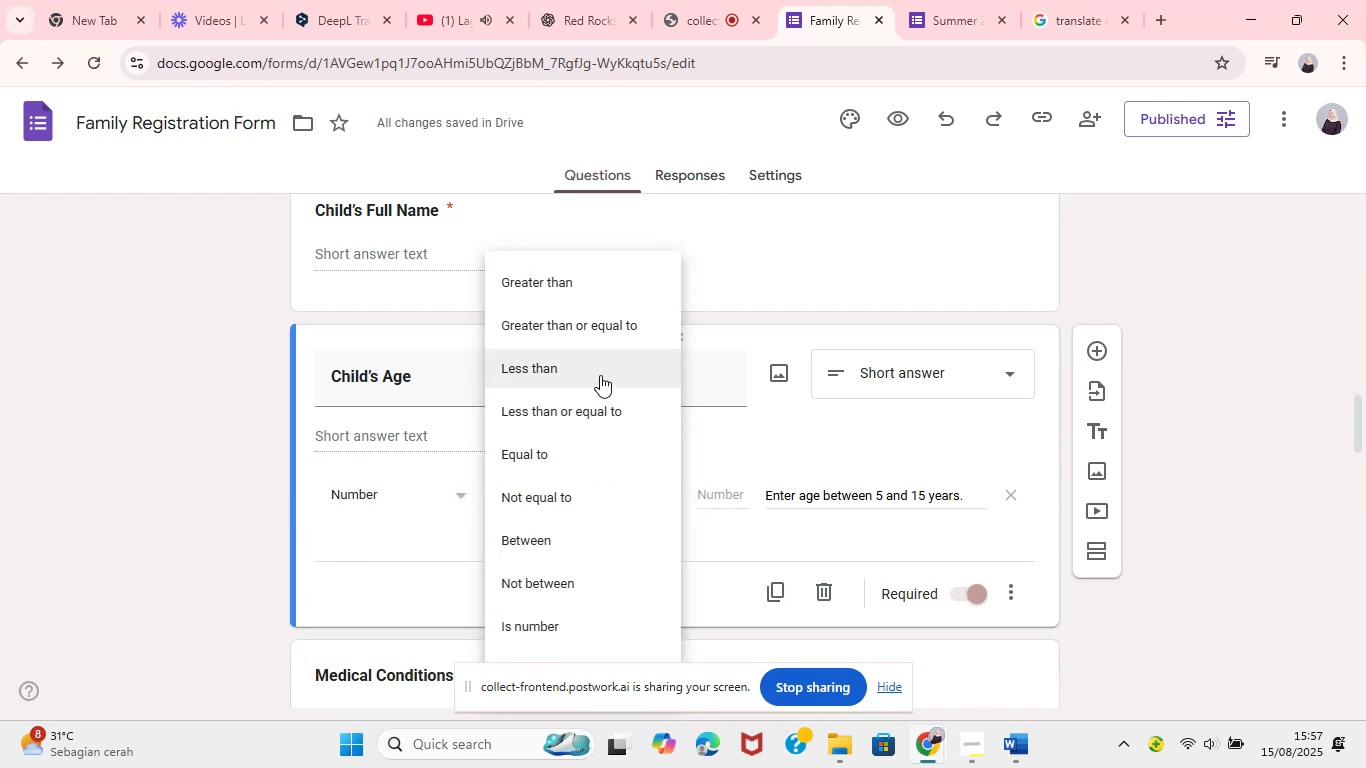 
wait(8.47)
 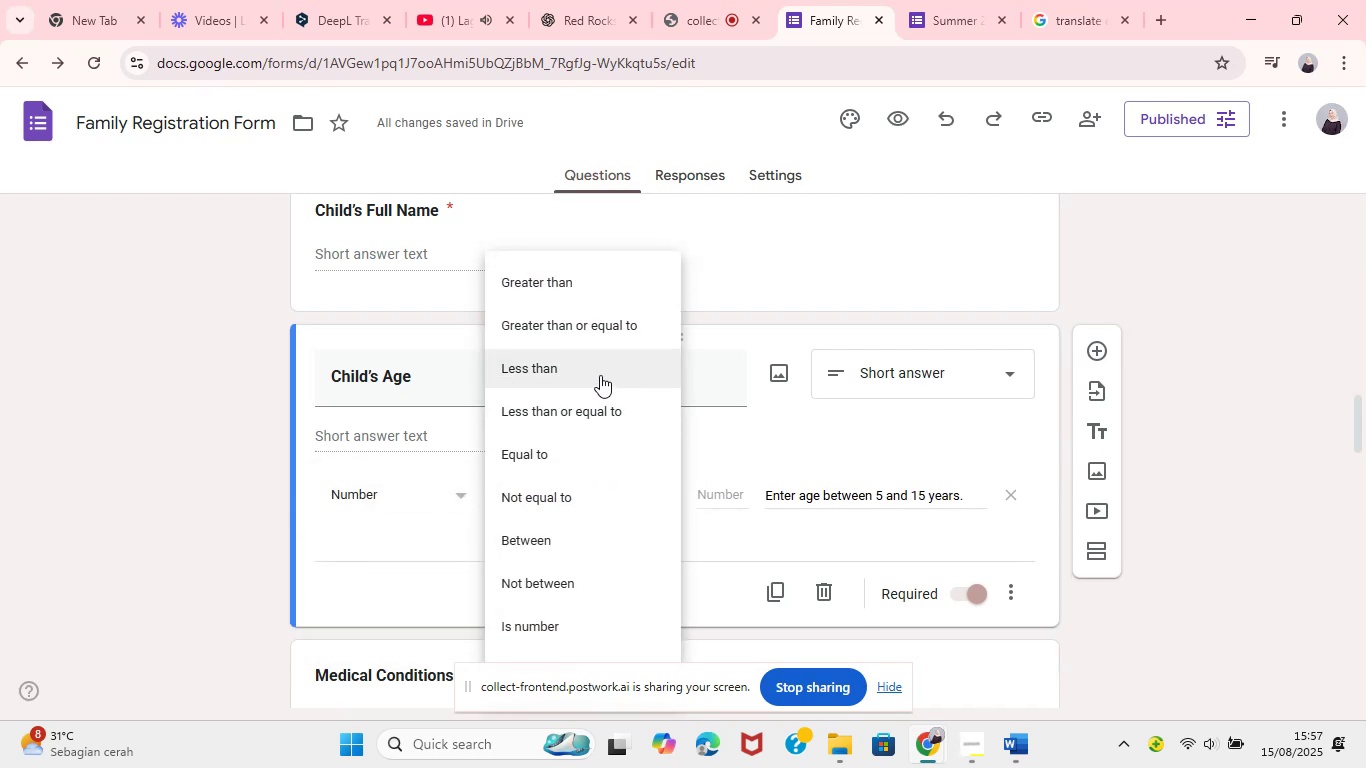 
left_click([582, 548])
 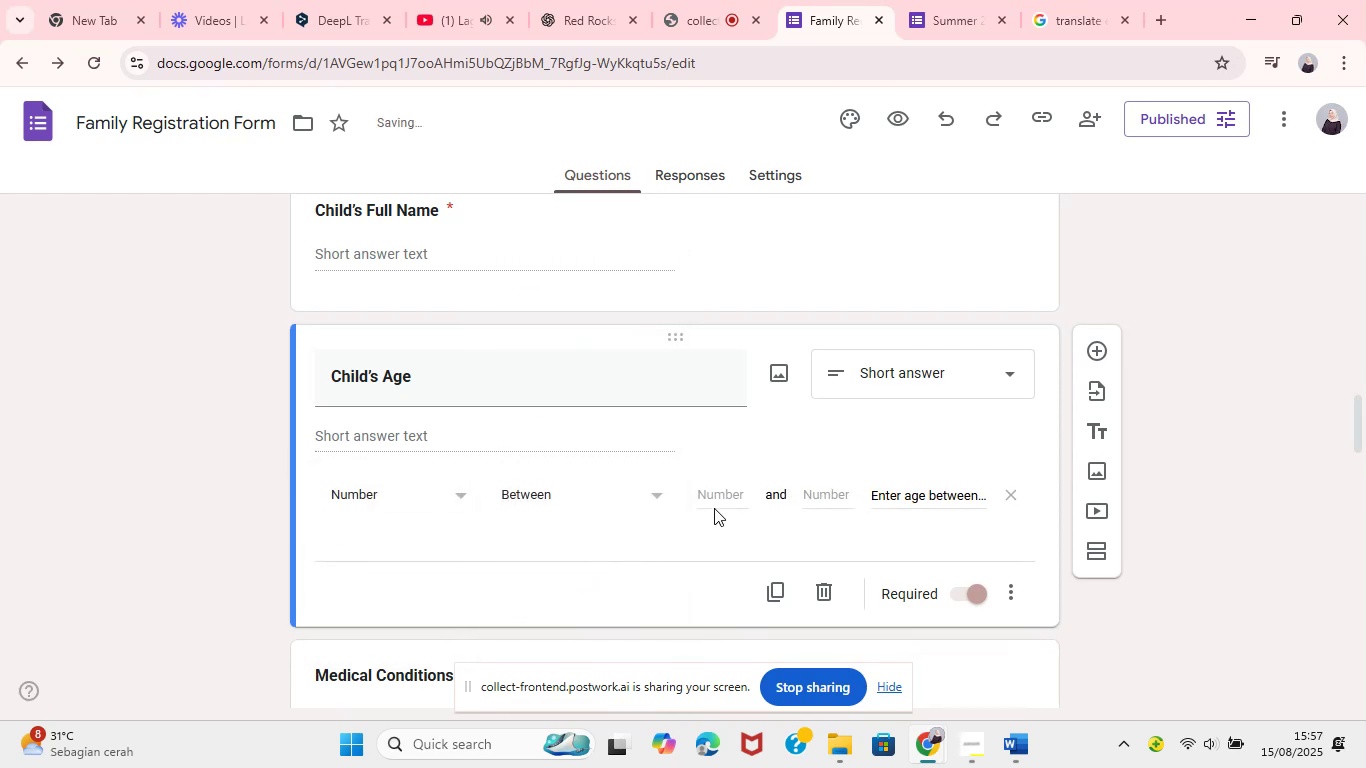 
left_click([721, 491])
 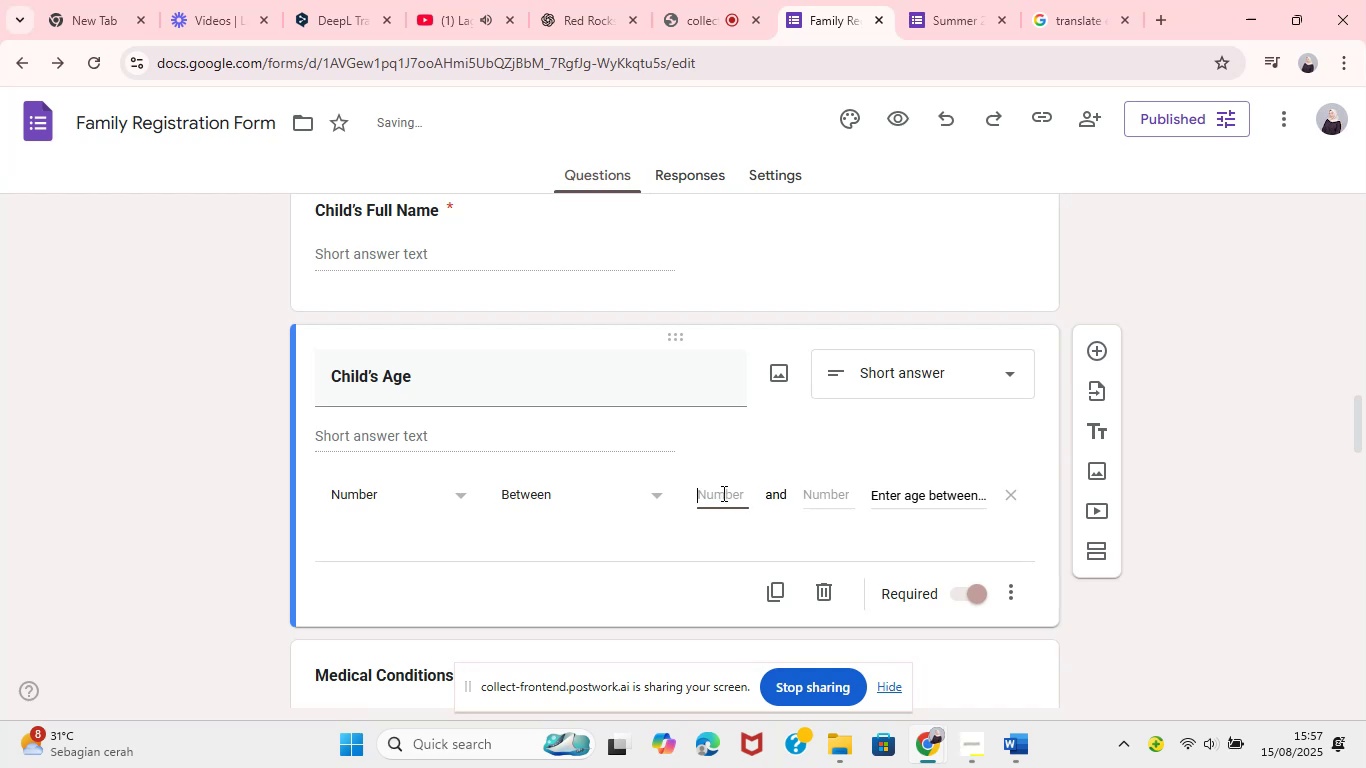 
key(5)
 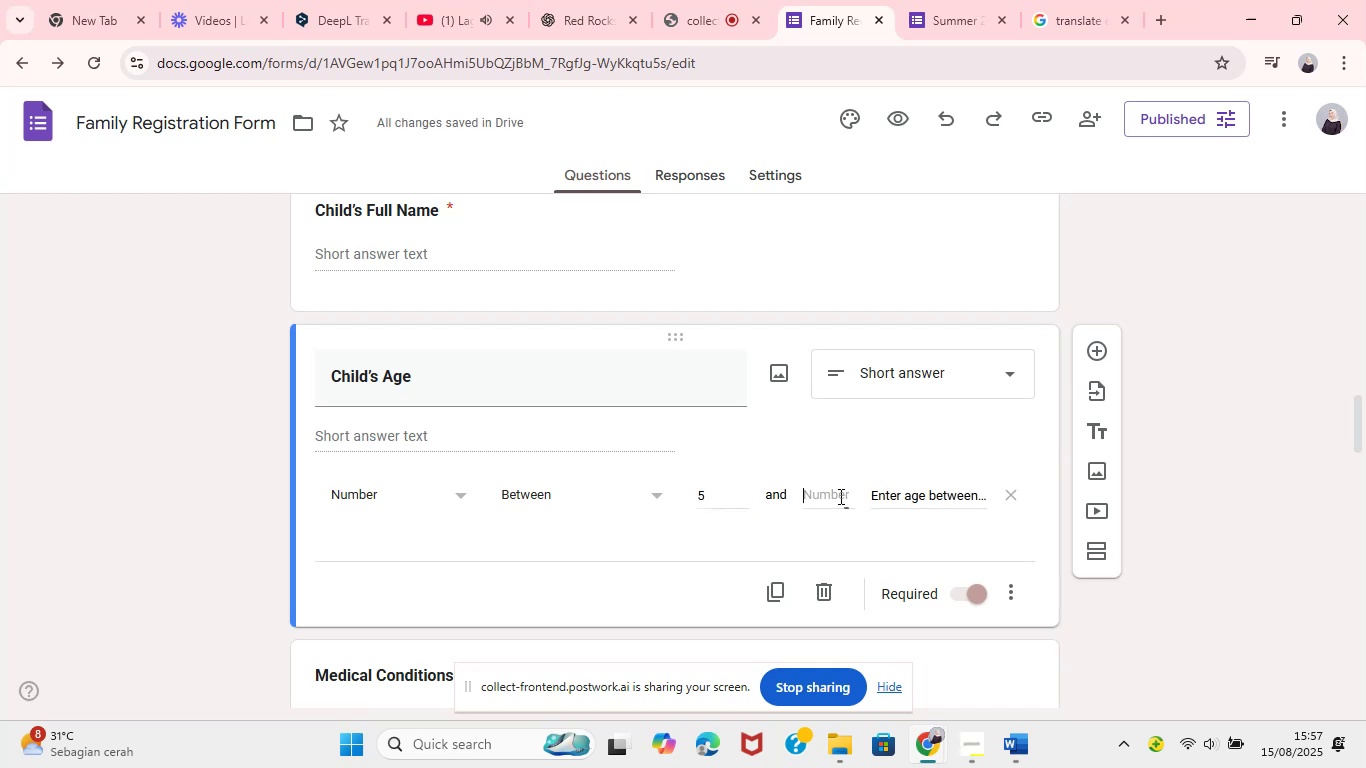 
left_click([839, 496])
 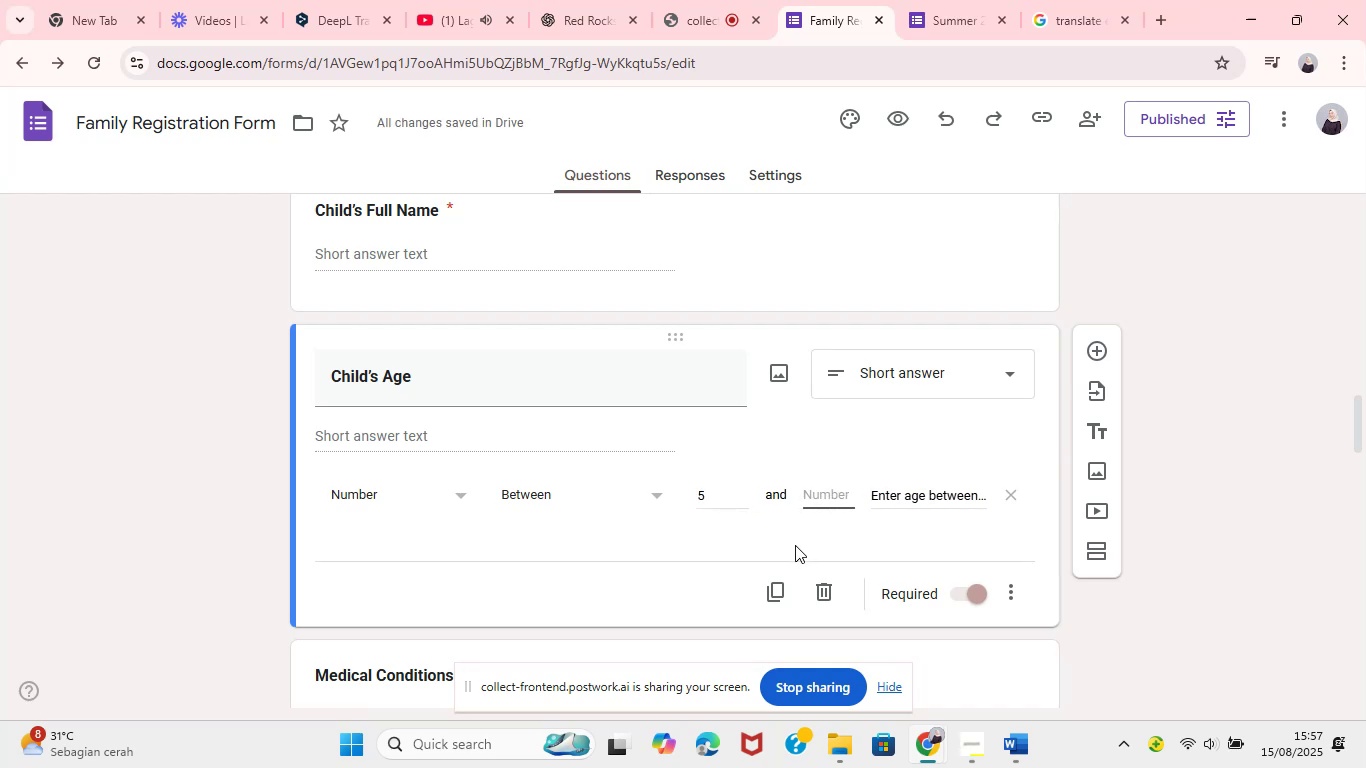 
key(1)
 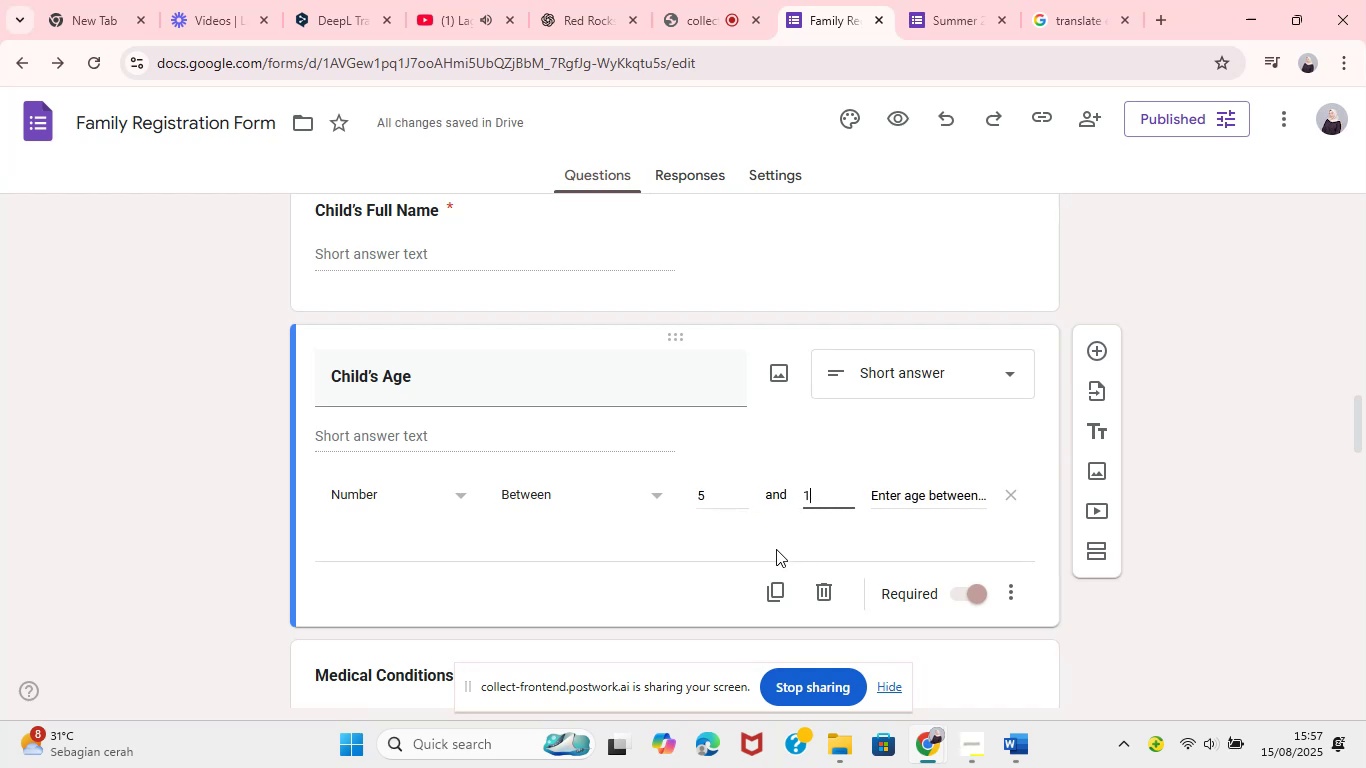 
hold_key(key=5, duration=1.13)
 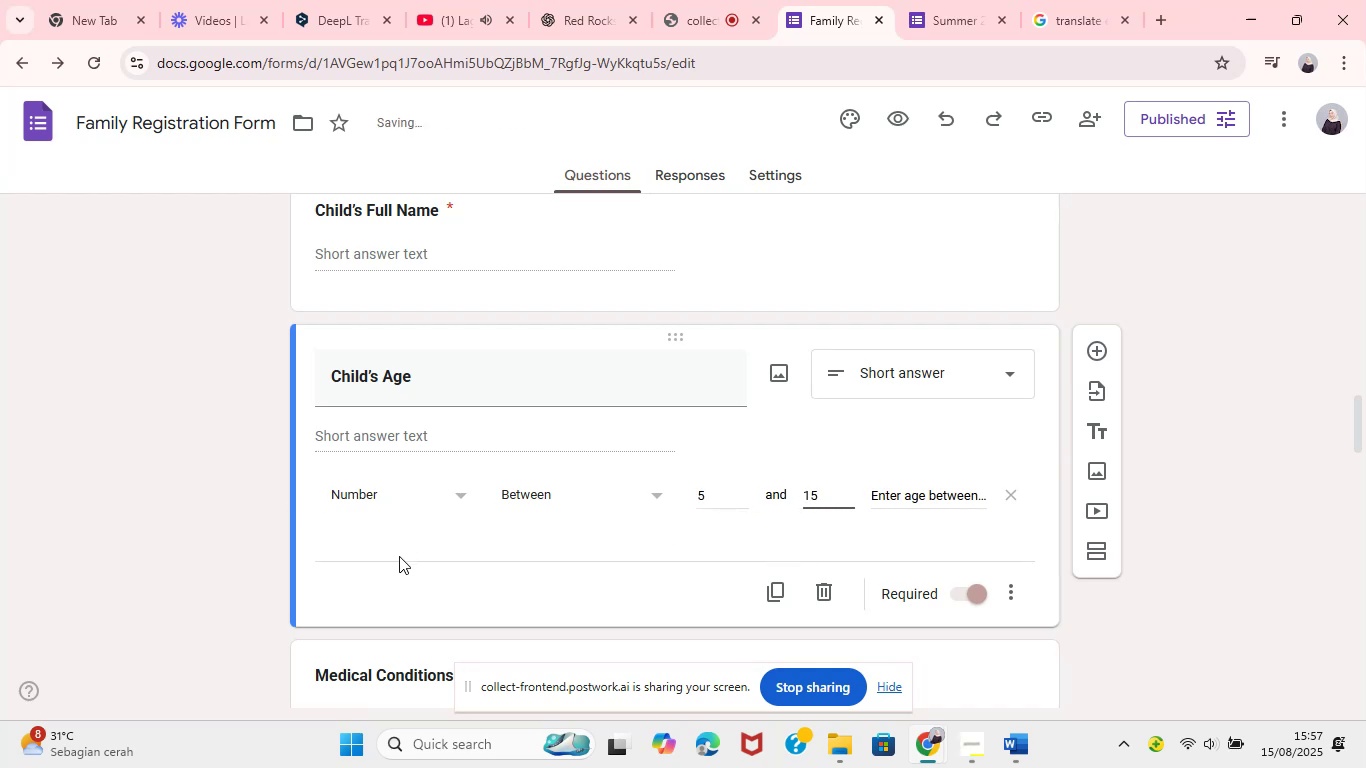 
left_click([399, 556])
 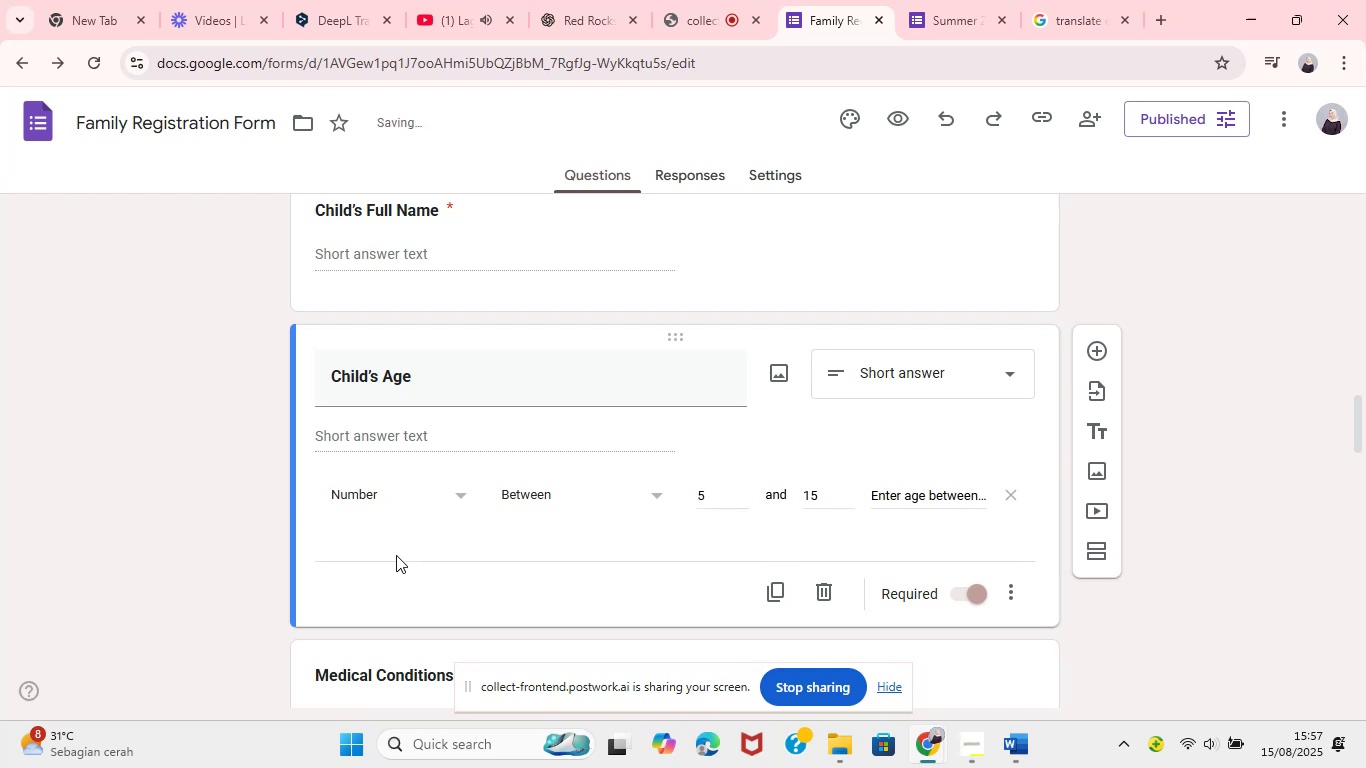 
double_click([359, 551])
 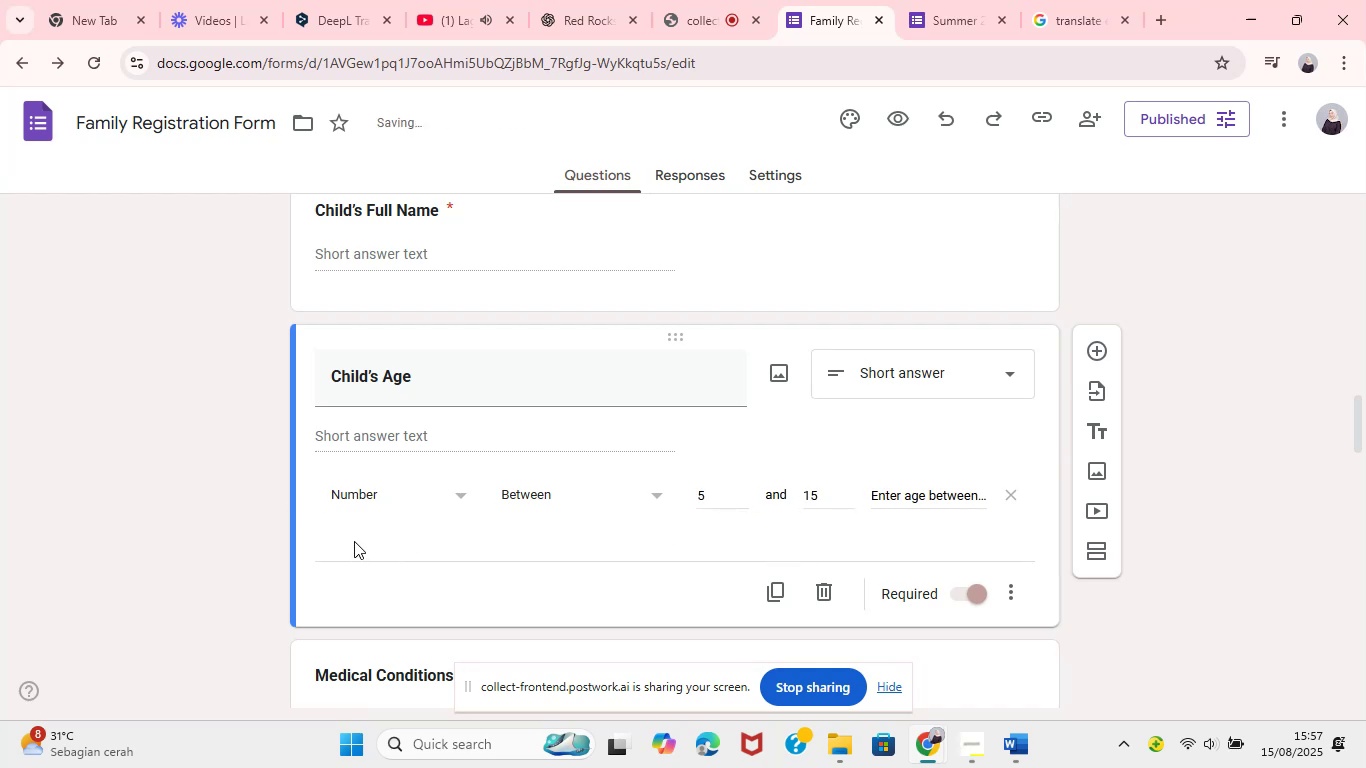 
triple_click([354, 541])
 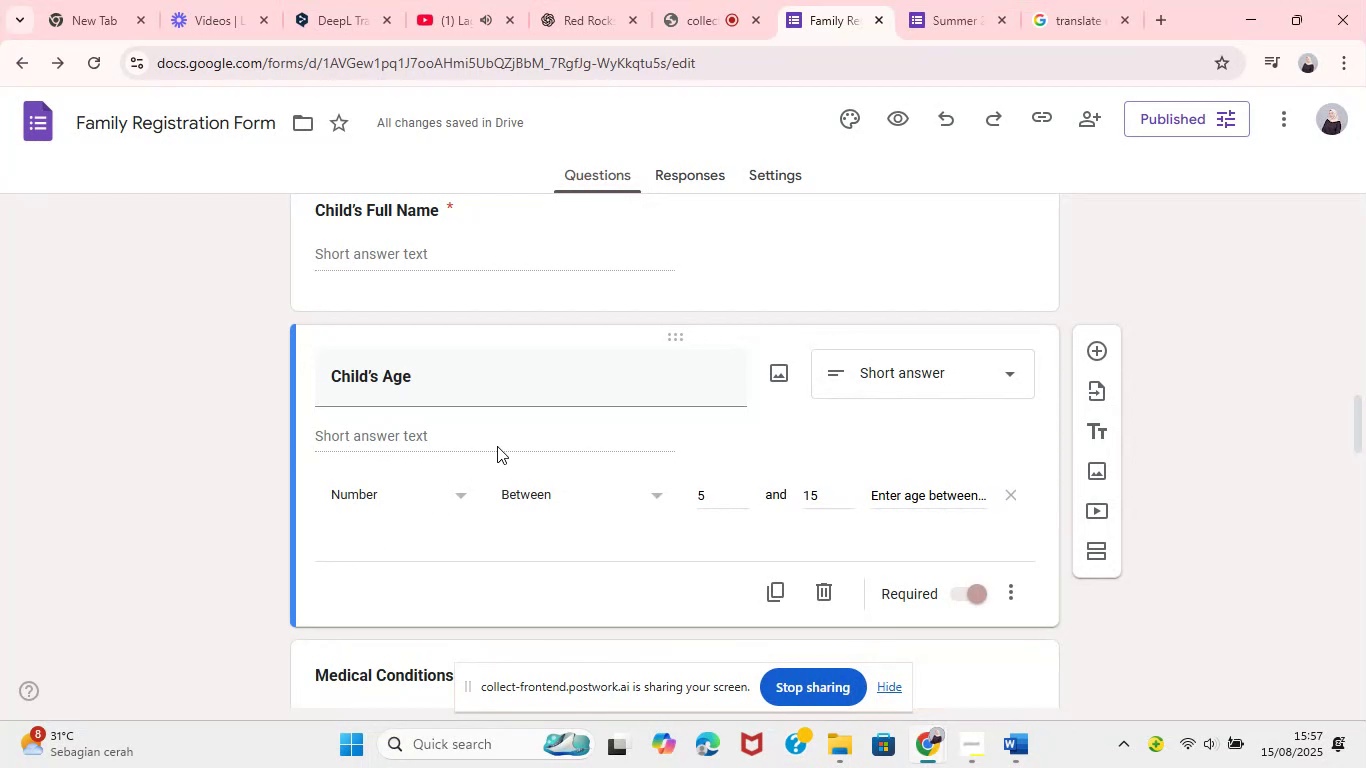 
left_click([484, 436])
 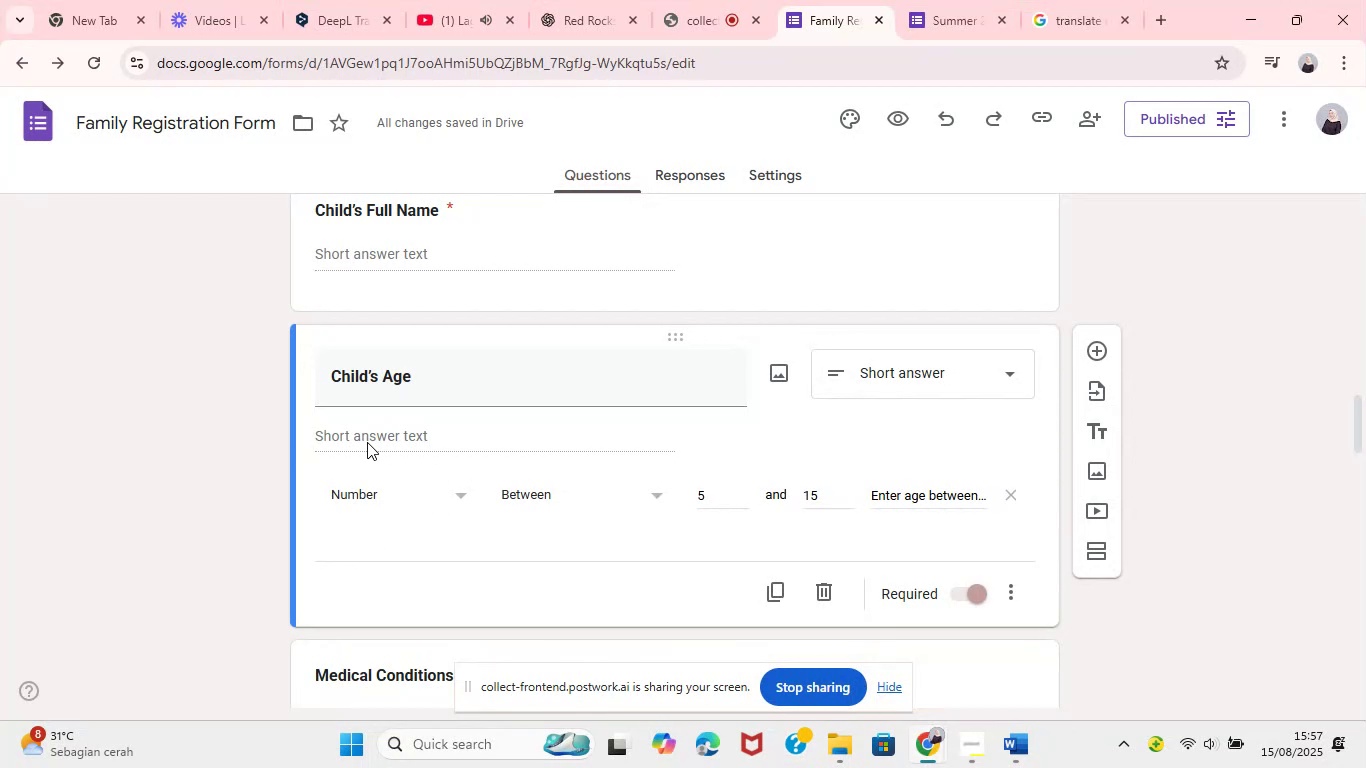 
double_click([367, 442])
 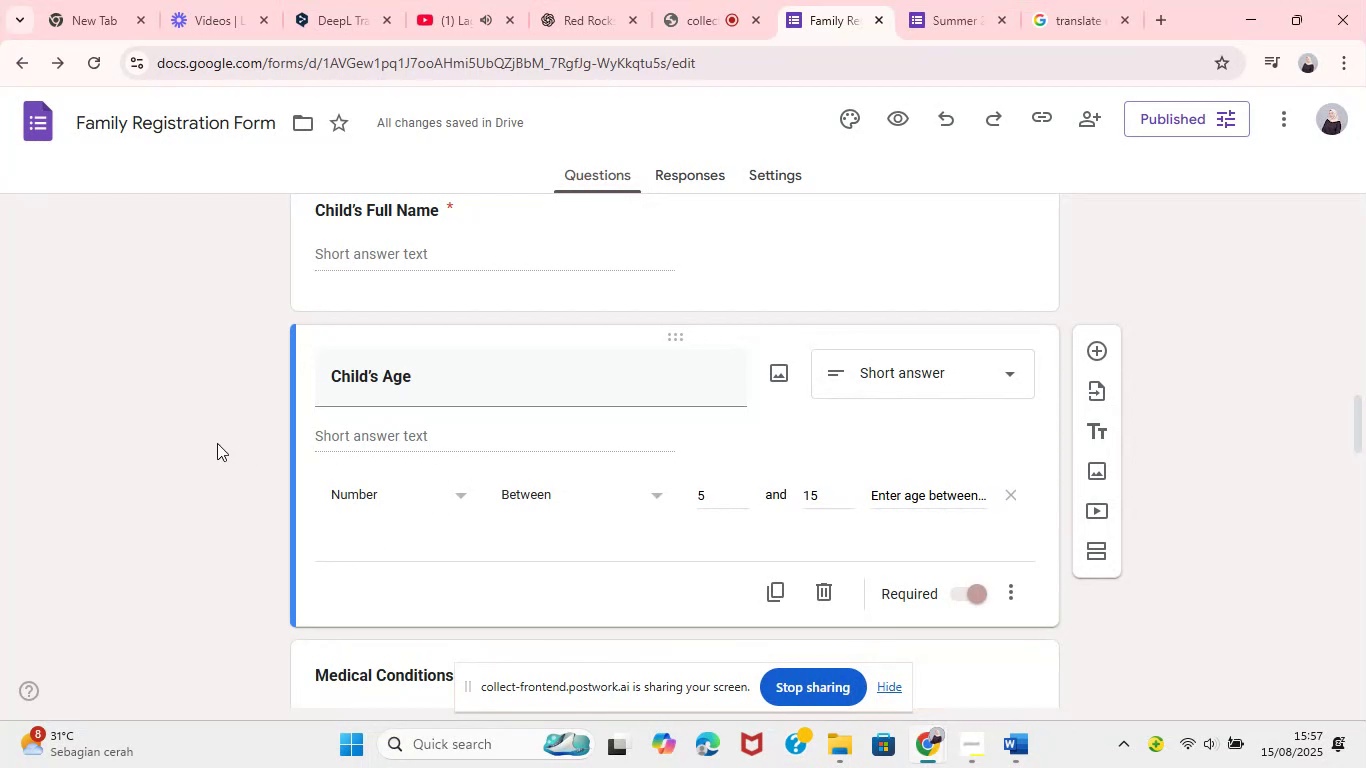 
left_click([216, 442])
 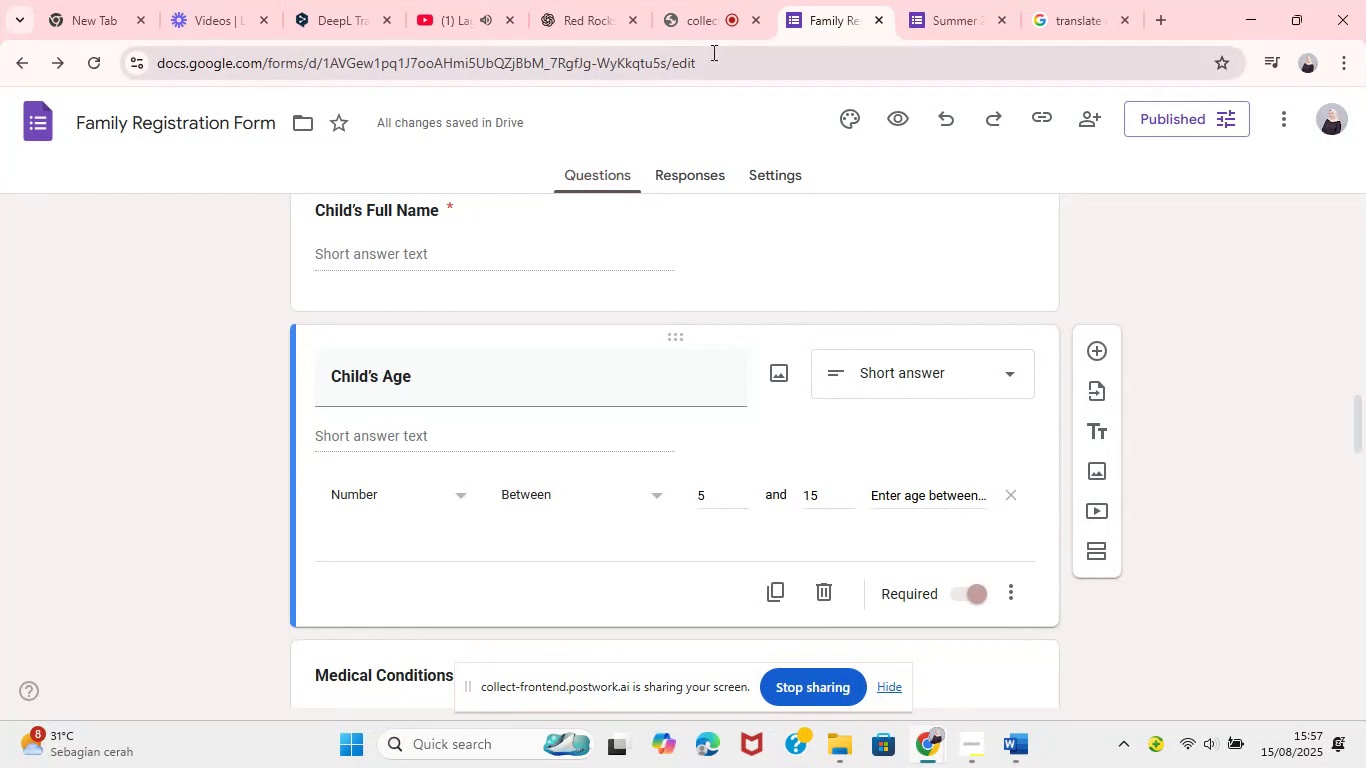 
left_click([583, 0])
 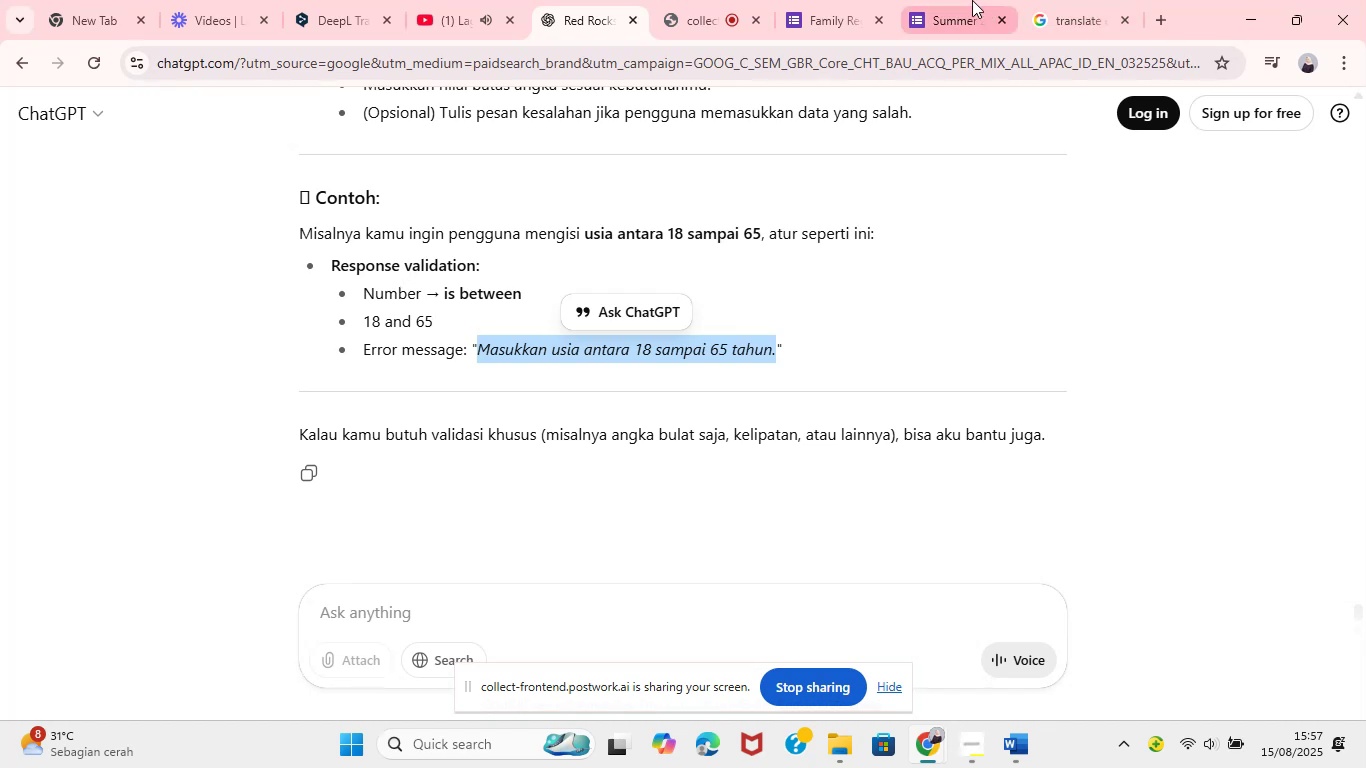 
wait(6.91)
 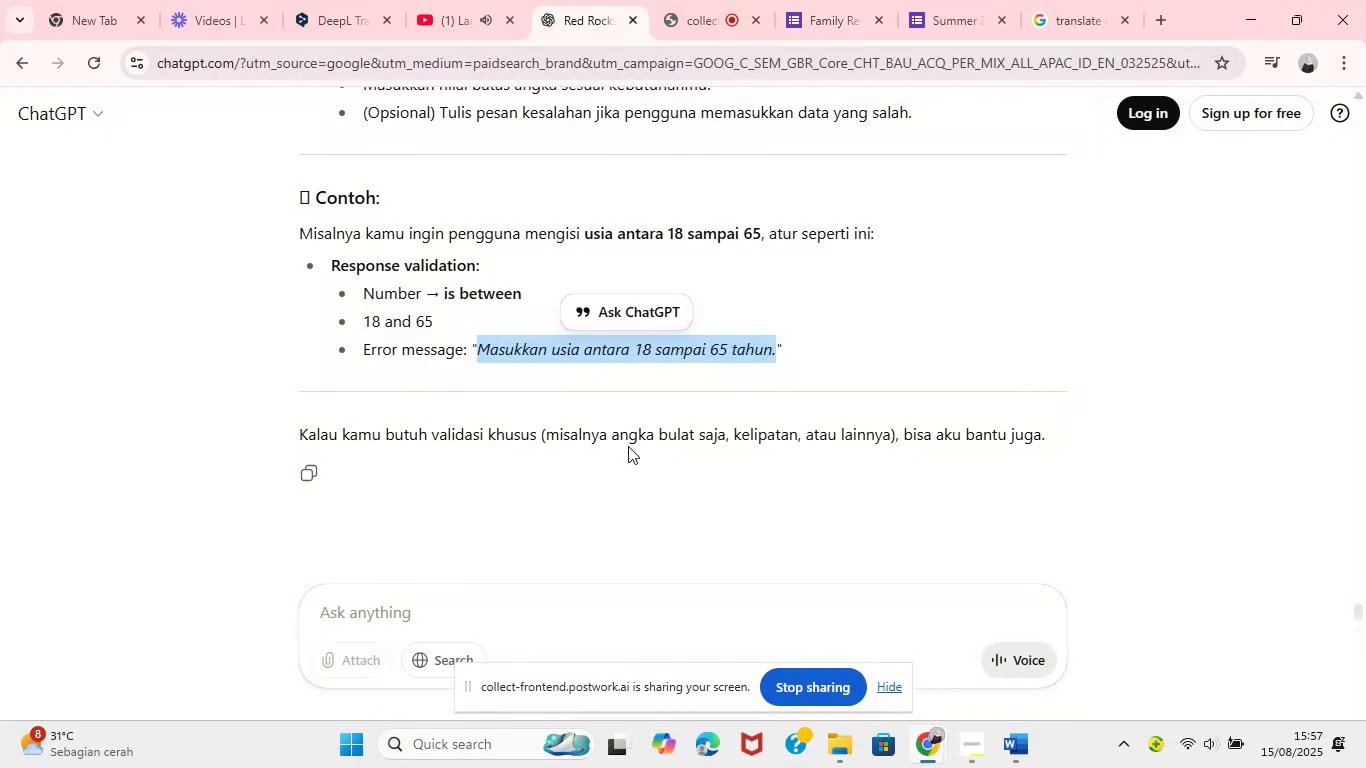 
left_click([1047, 0])
 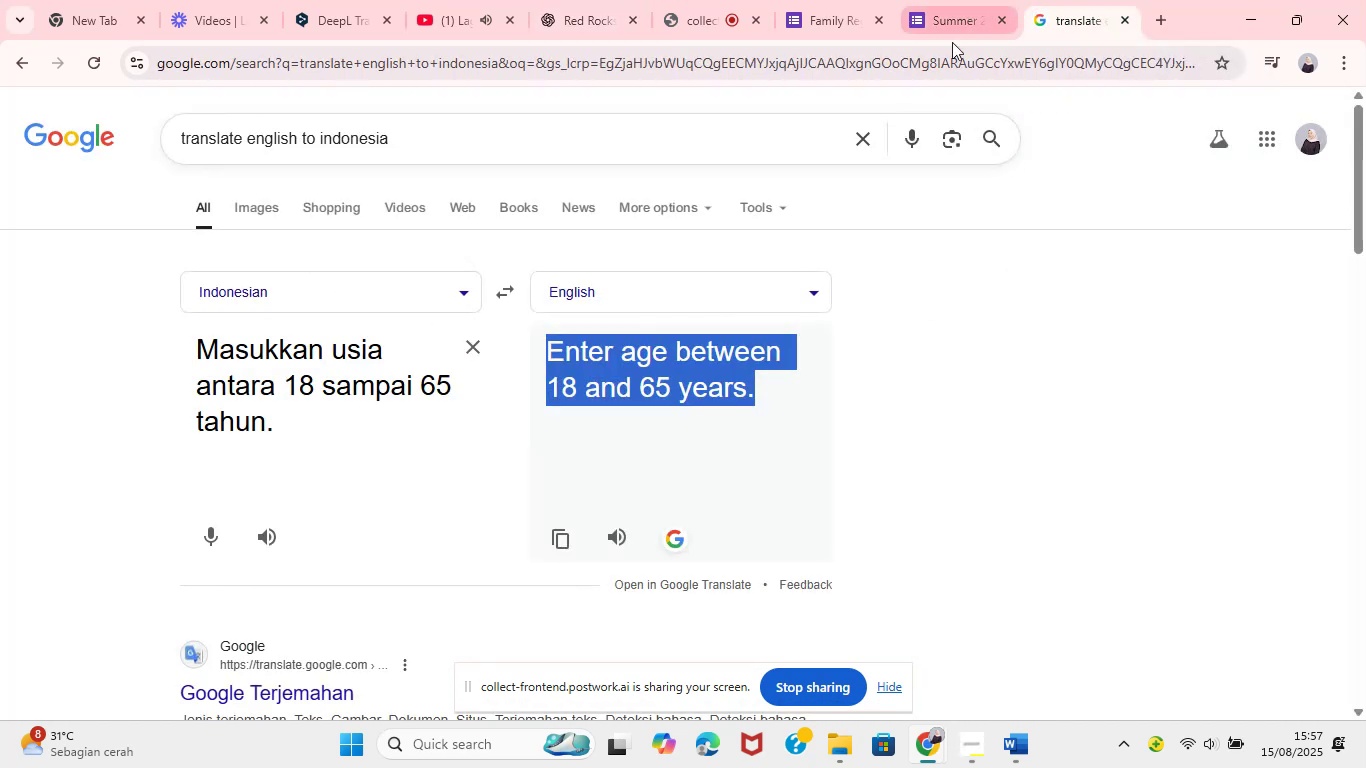 
left_click([822, 0])
 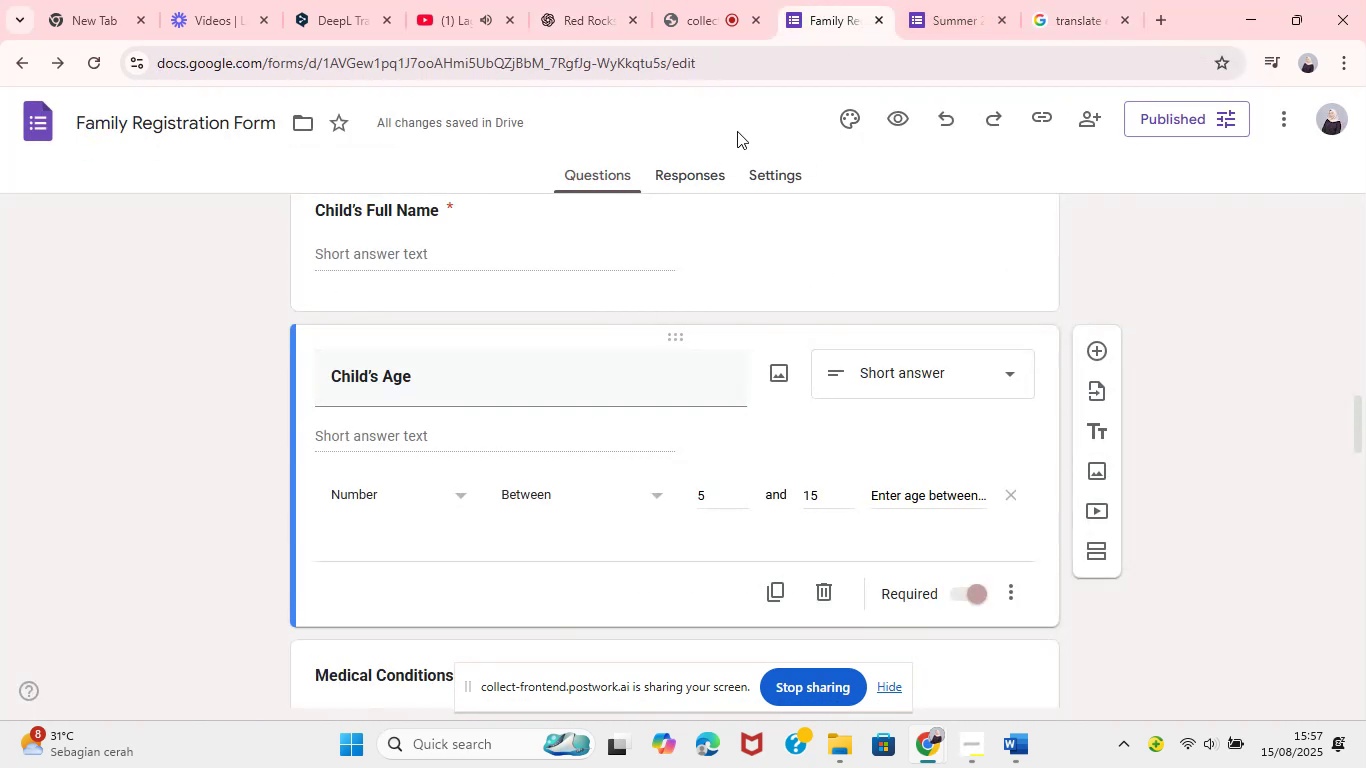 
left_click([956, 0])
 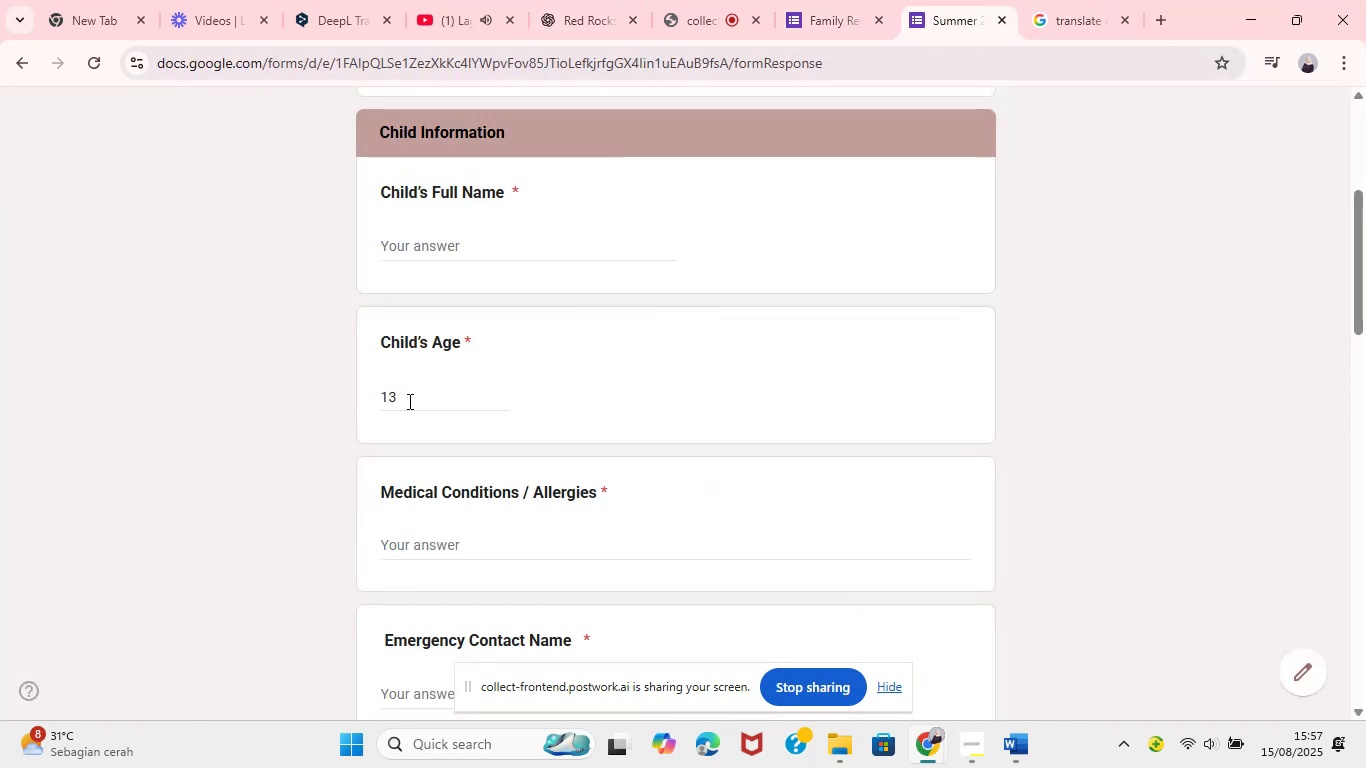 
key(Backspace)
key(Backspace)
type(18)
 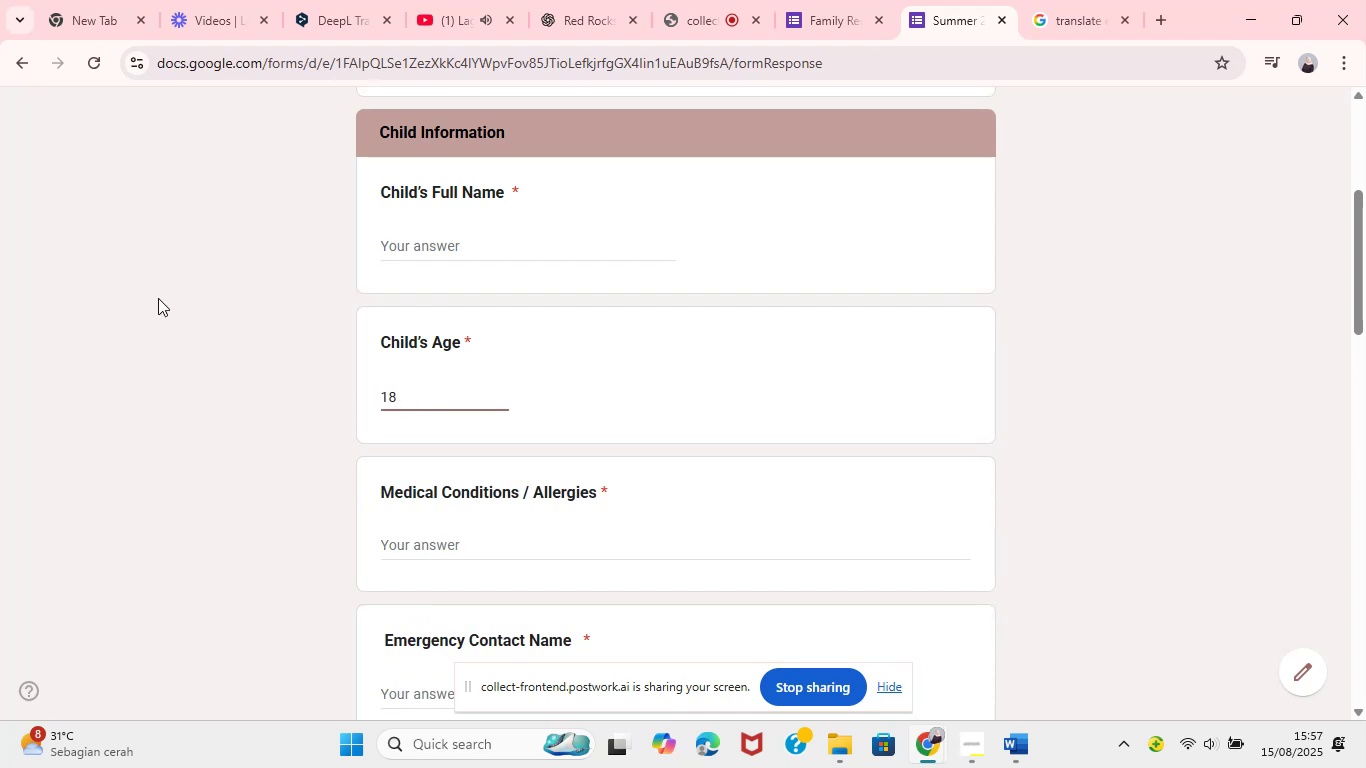 
left_click([155, 297])
 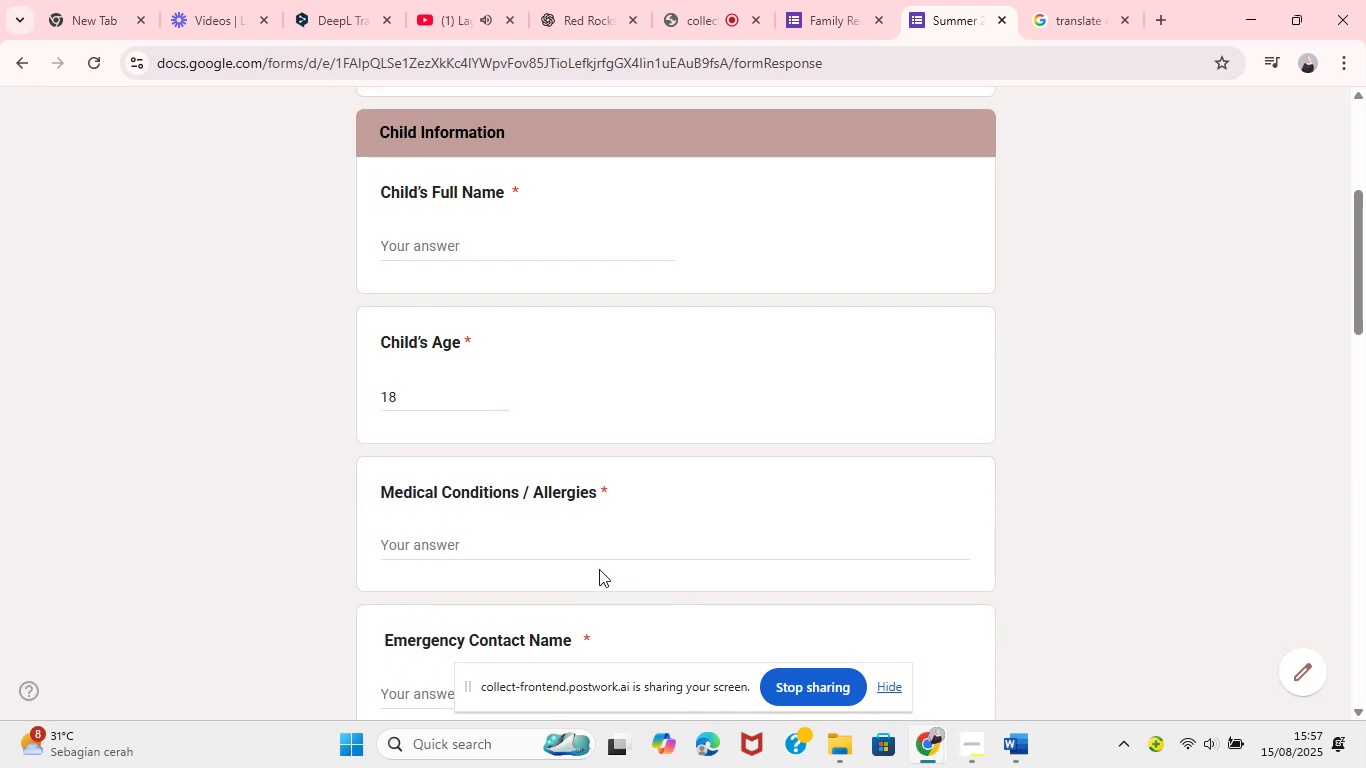 
left_click([576, 552])
 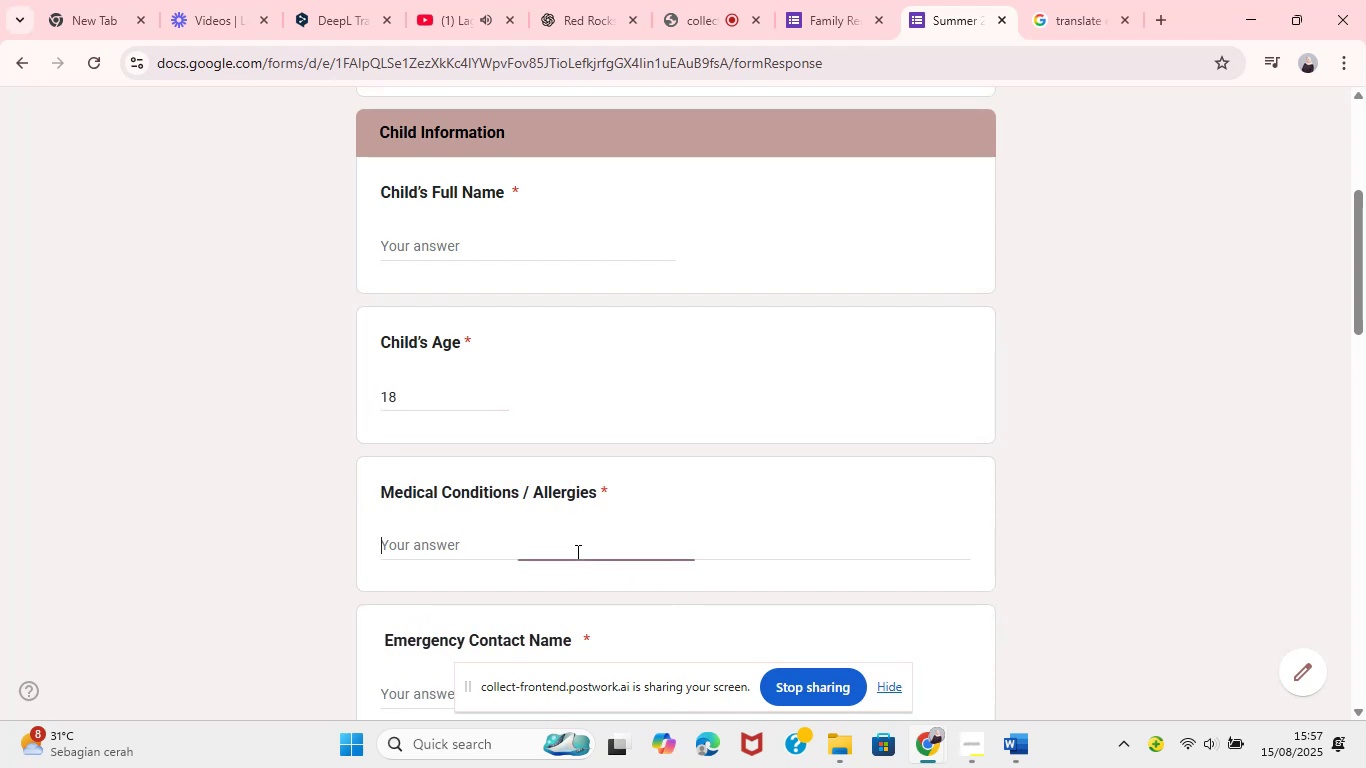 
type(wdwd)
 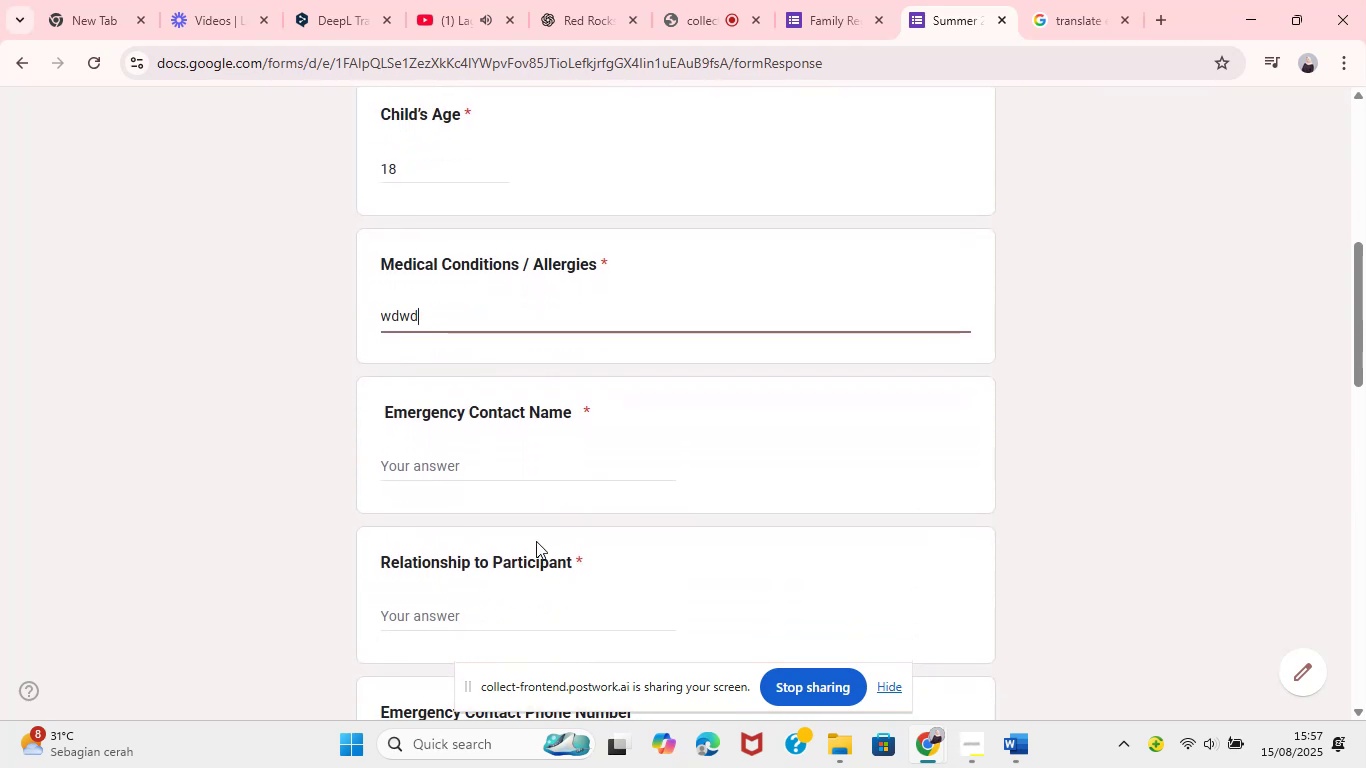 
left_click([520, 481])
 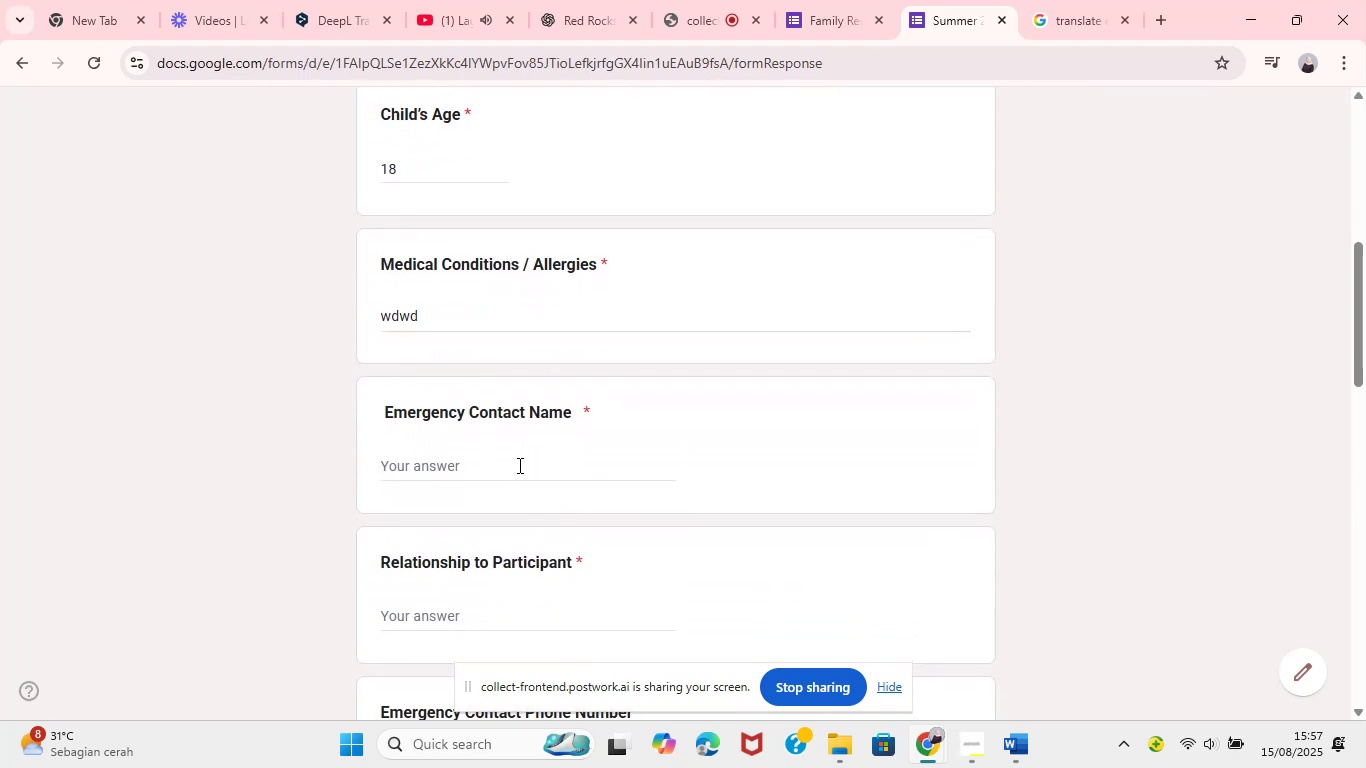 
left_click([518, 464])
 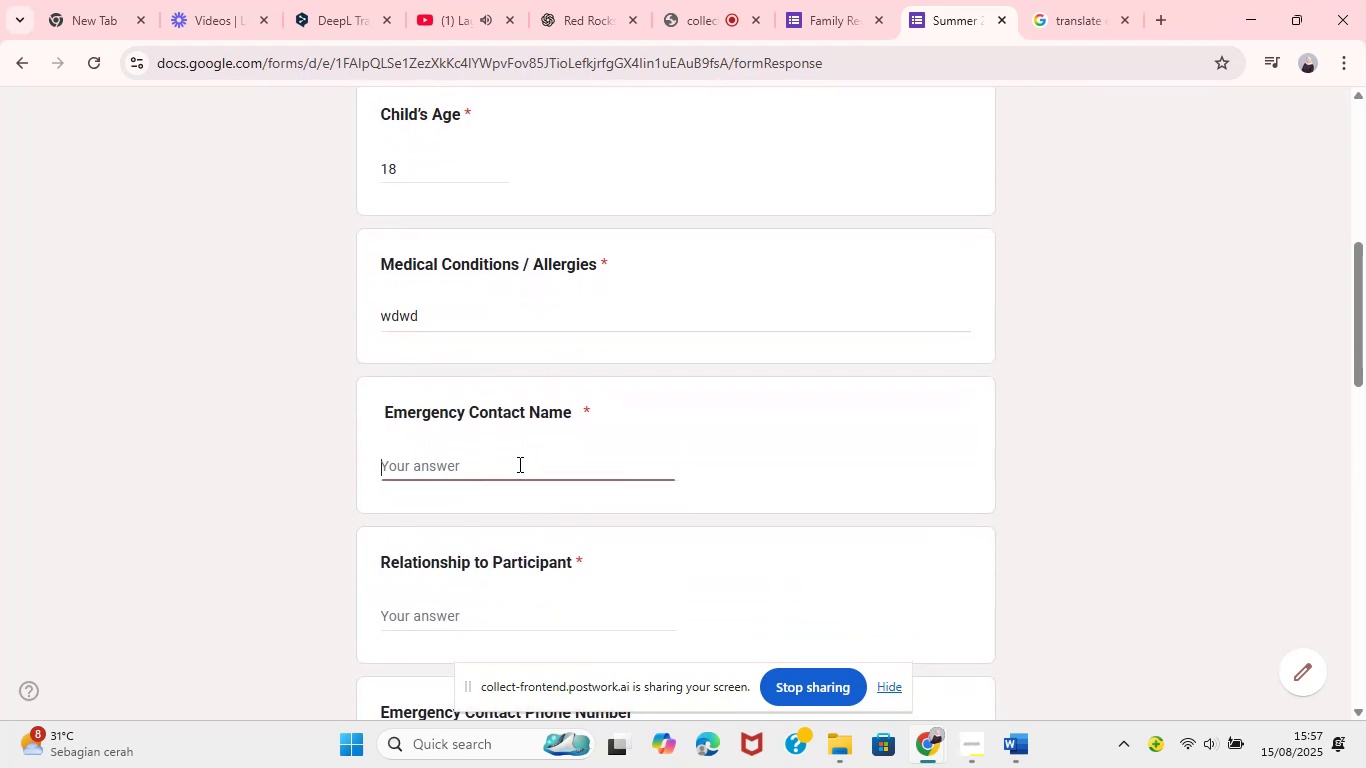 
type(efe)
 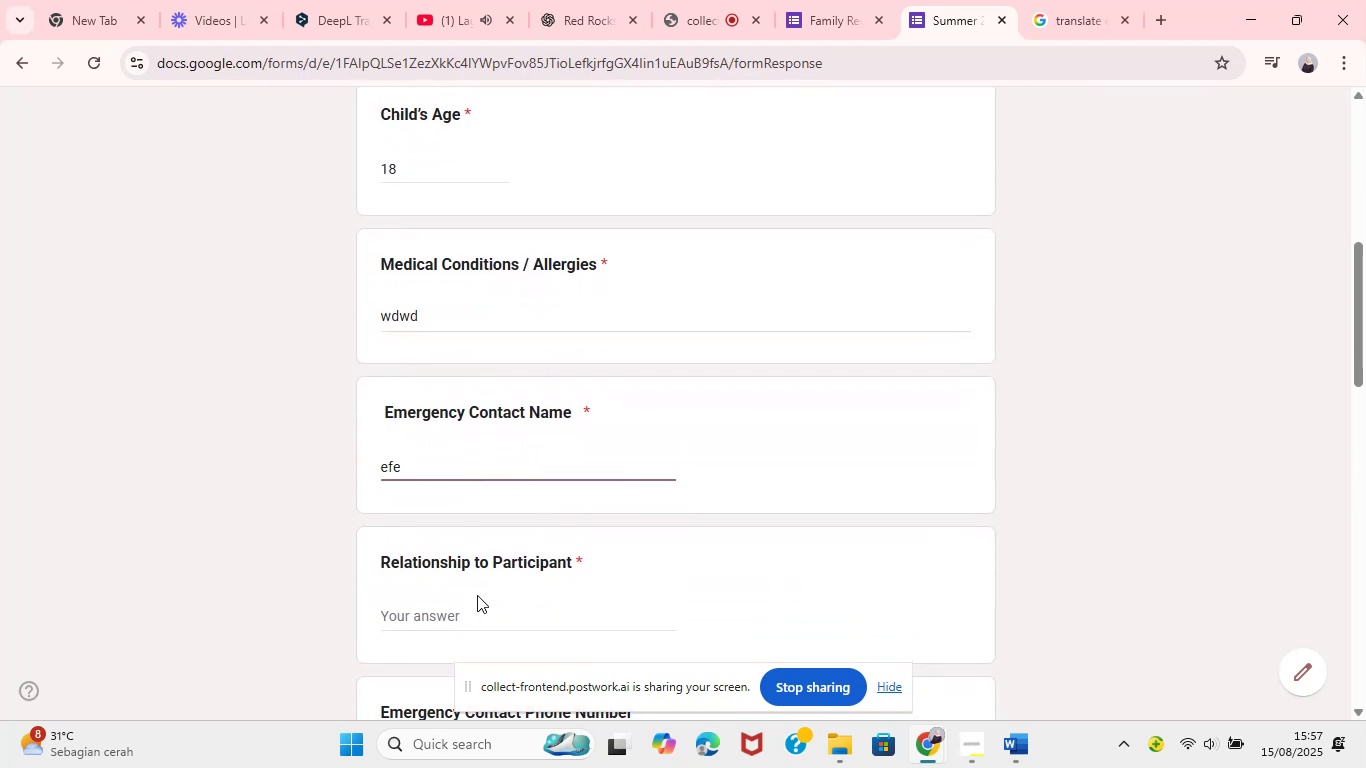 
left_click([477, 595])
 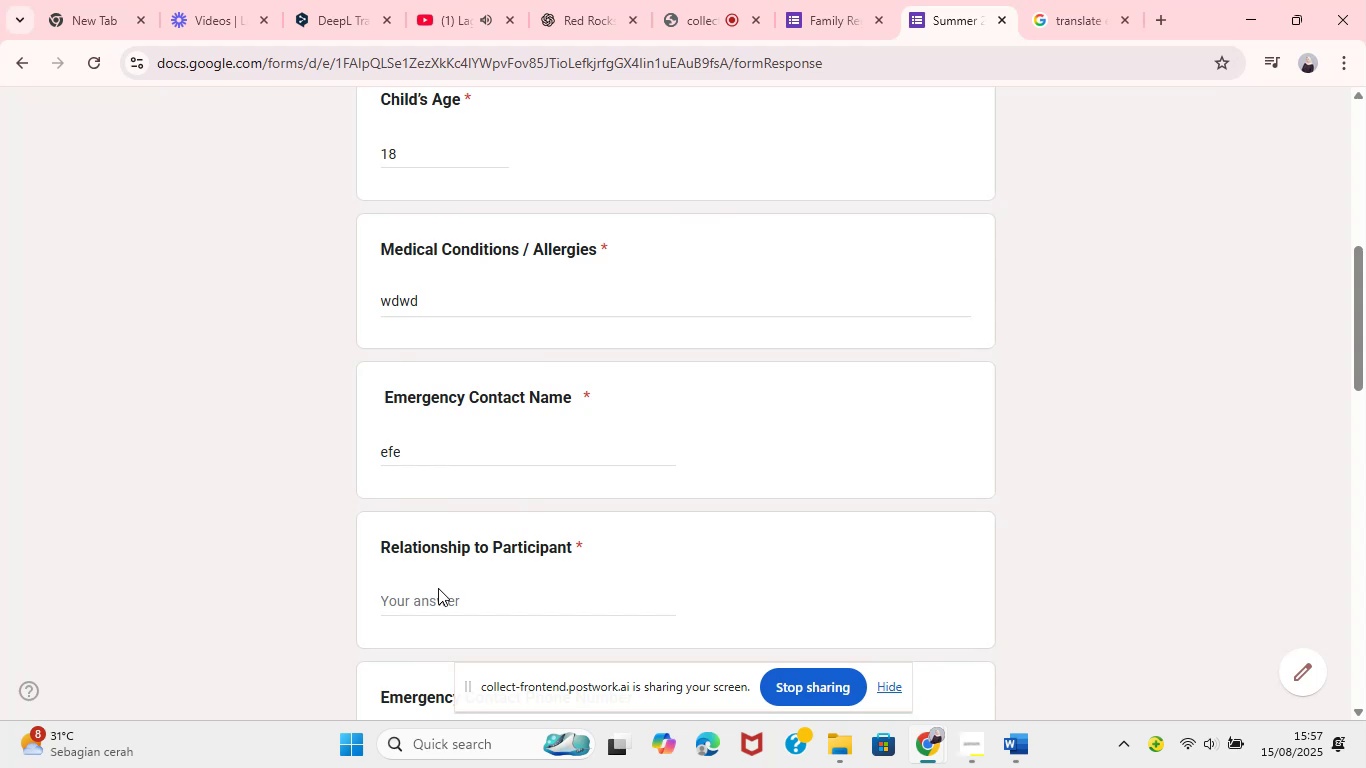 
double_click([437, 591])
 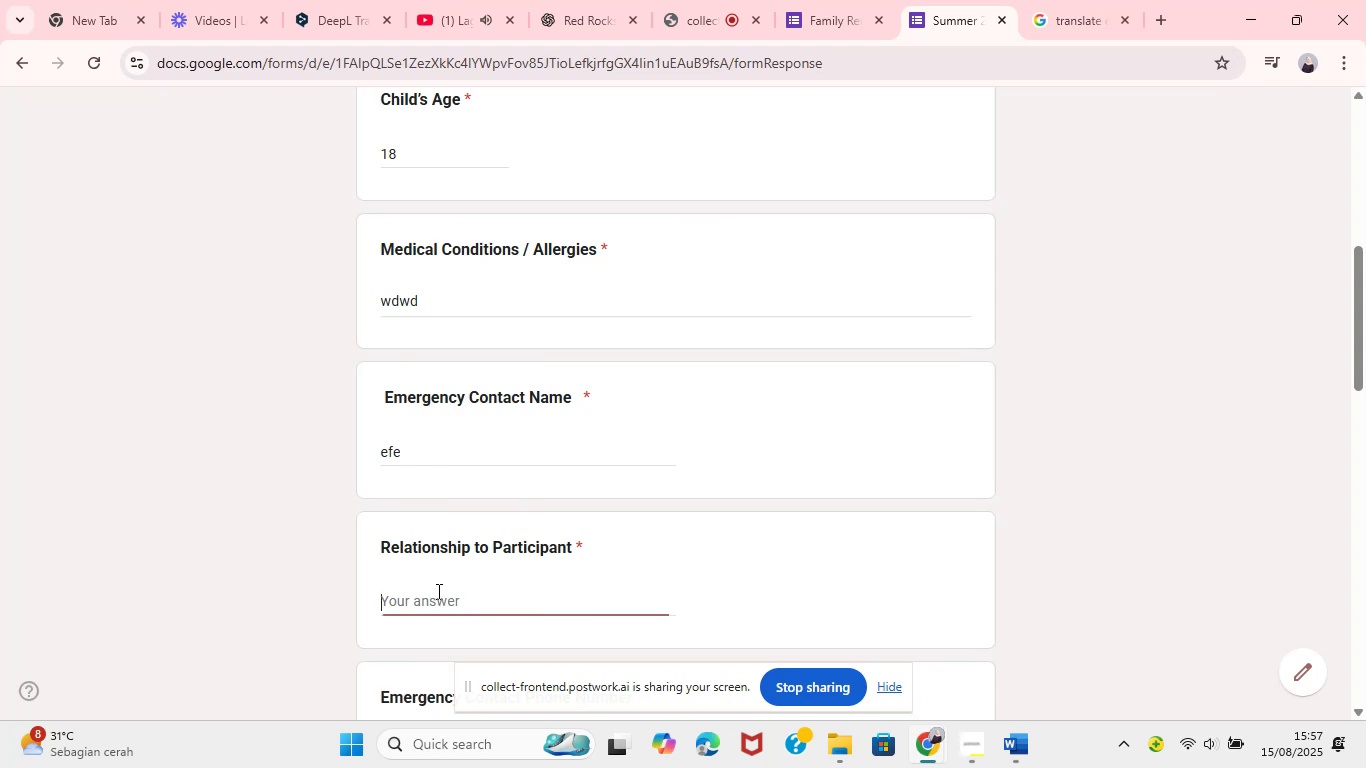 
type(sc)
 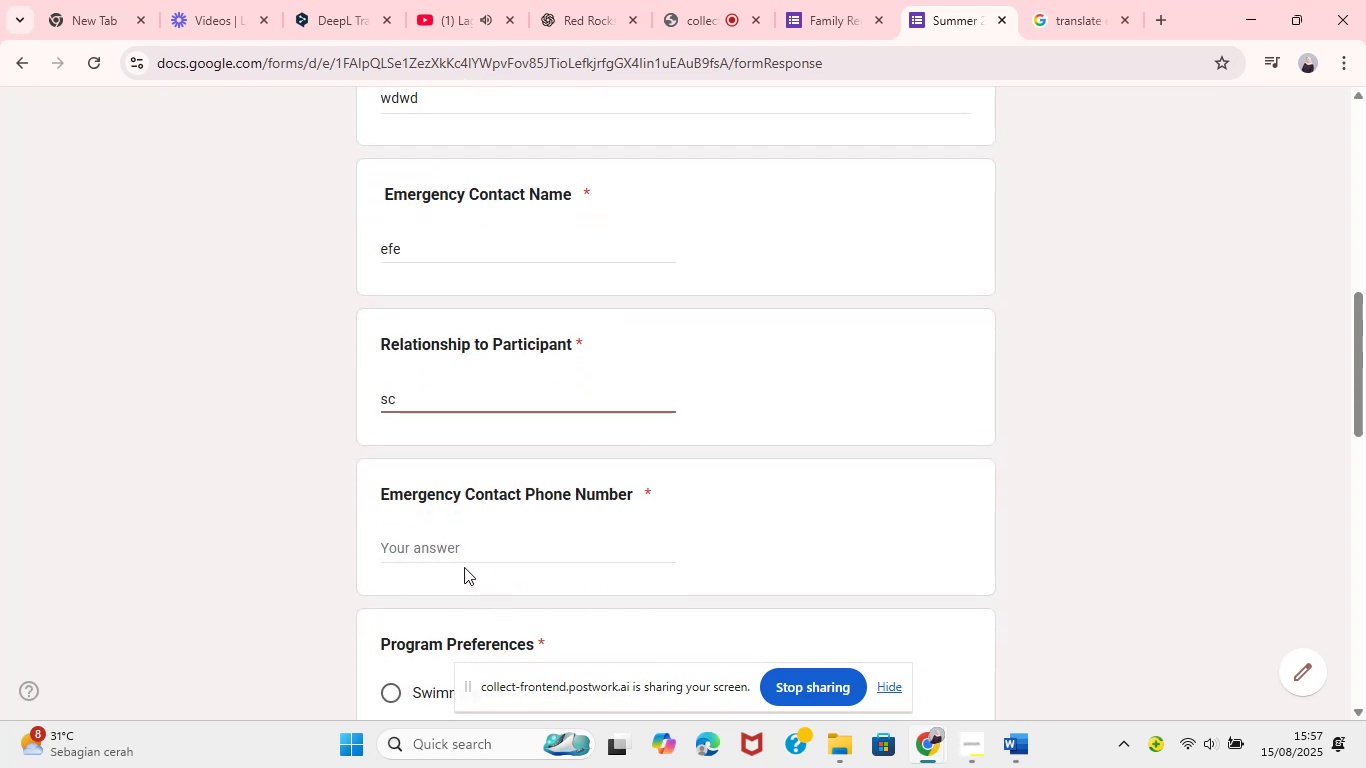 
left_click([440, 557])
 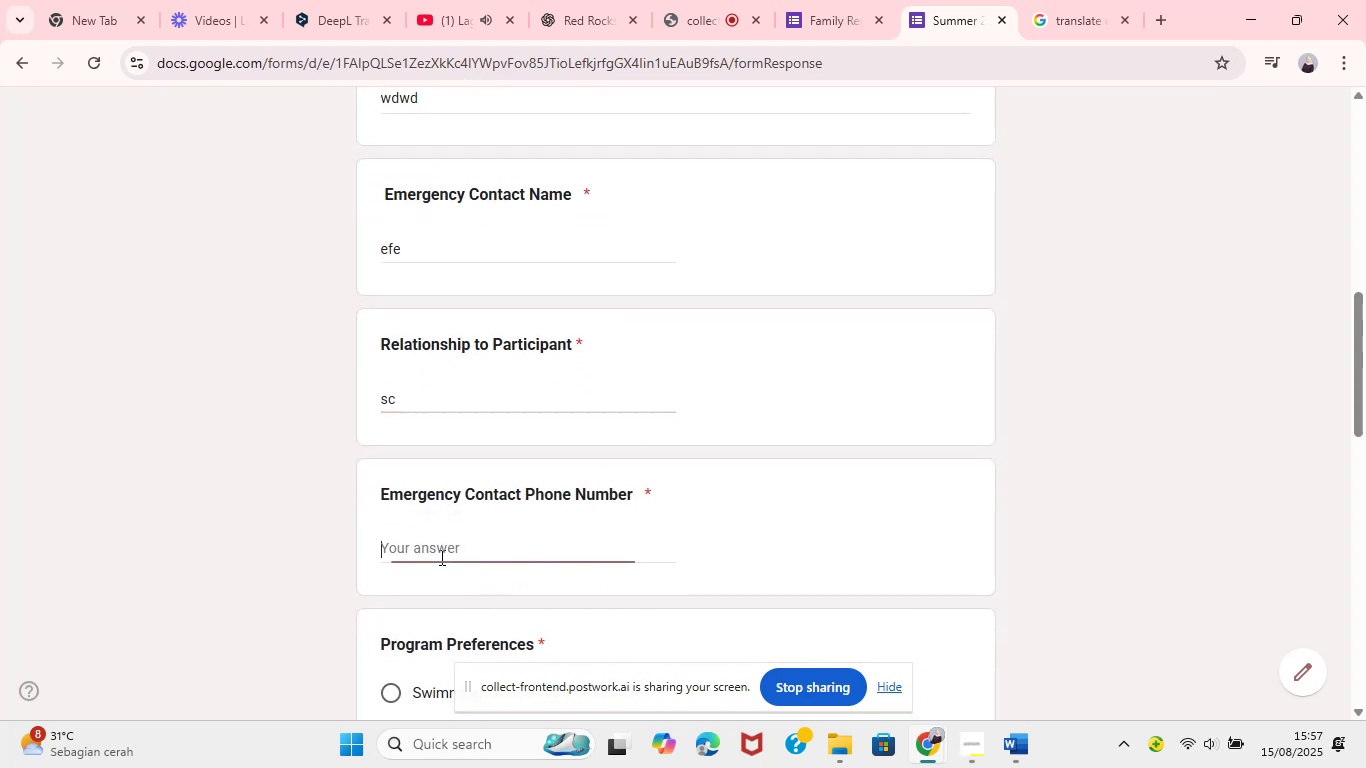 
type(sc)
 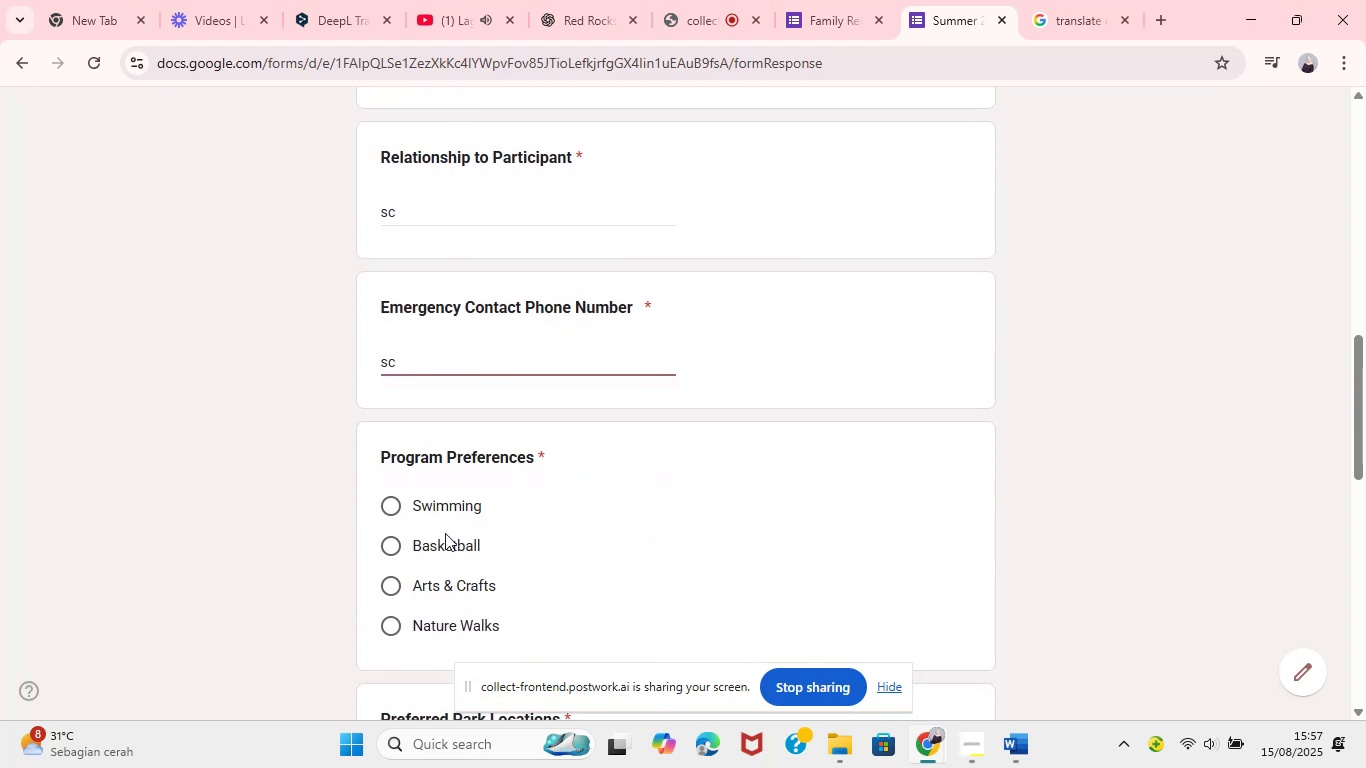 
left_click([441, 514])
 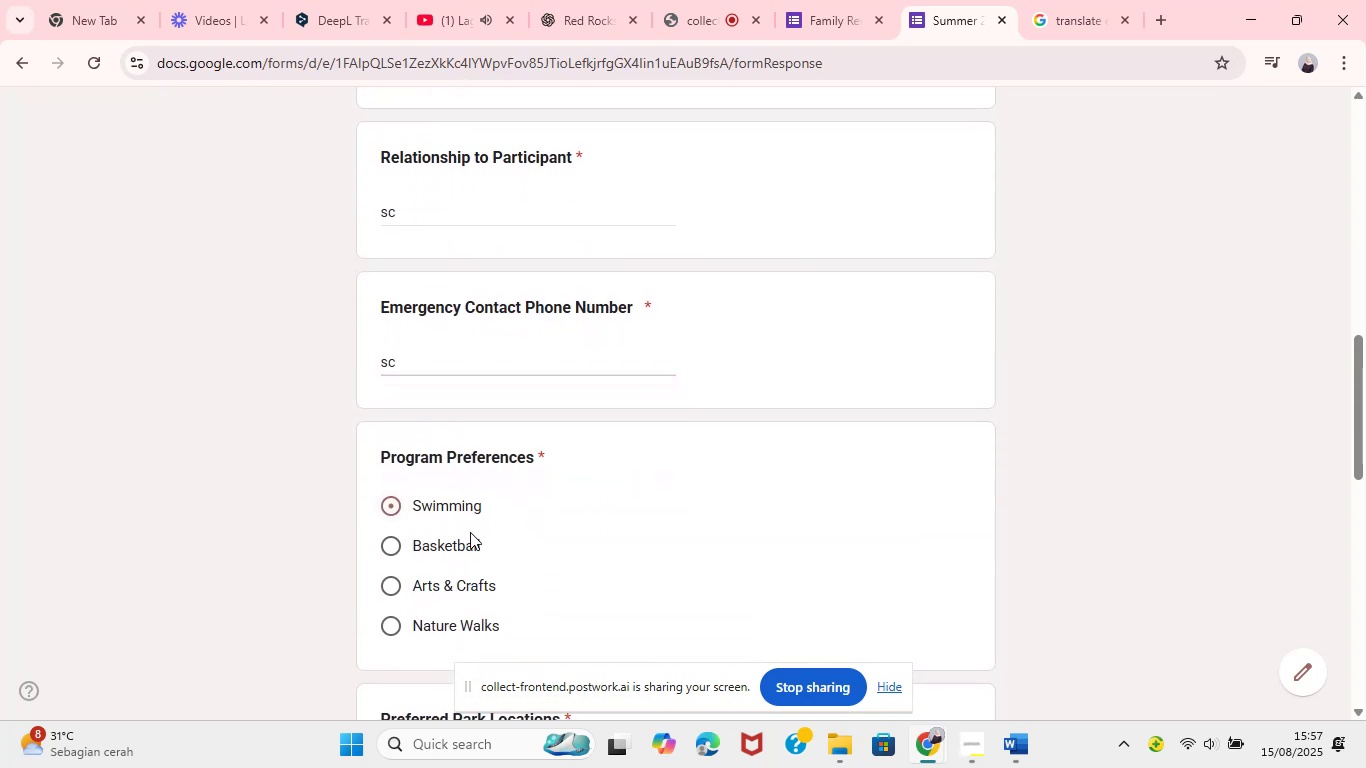 
left_click_drag(start_coordinate=[535, 534], to_coordinate=[556, 532])
 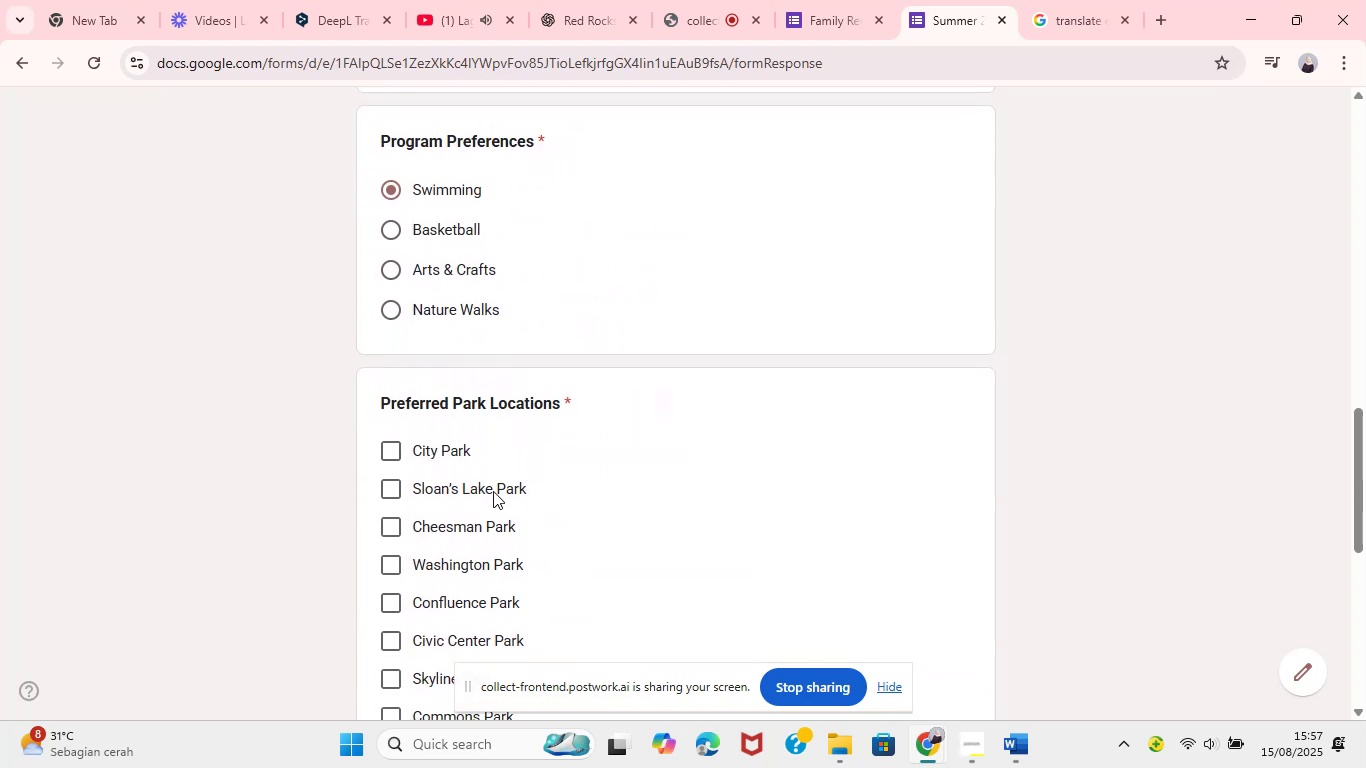 
left_click([491, 465])
 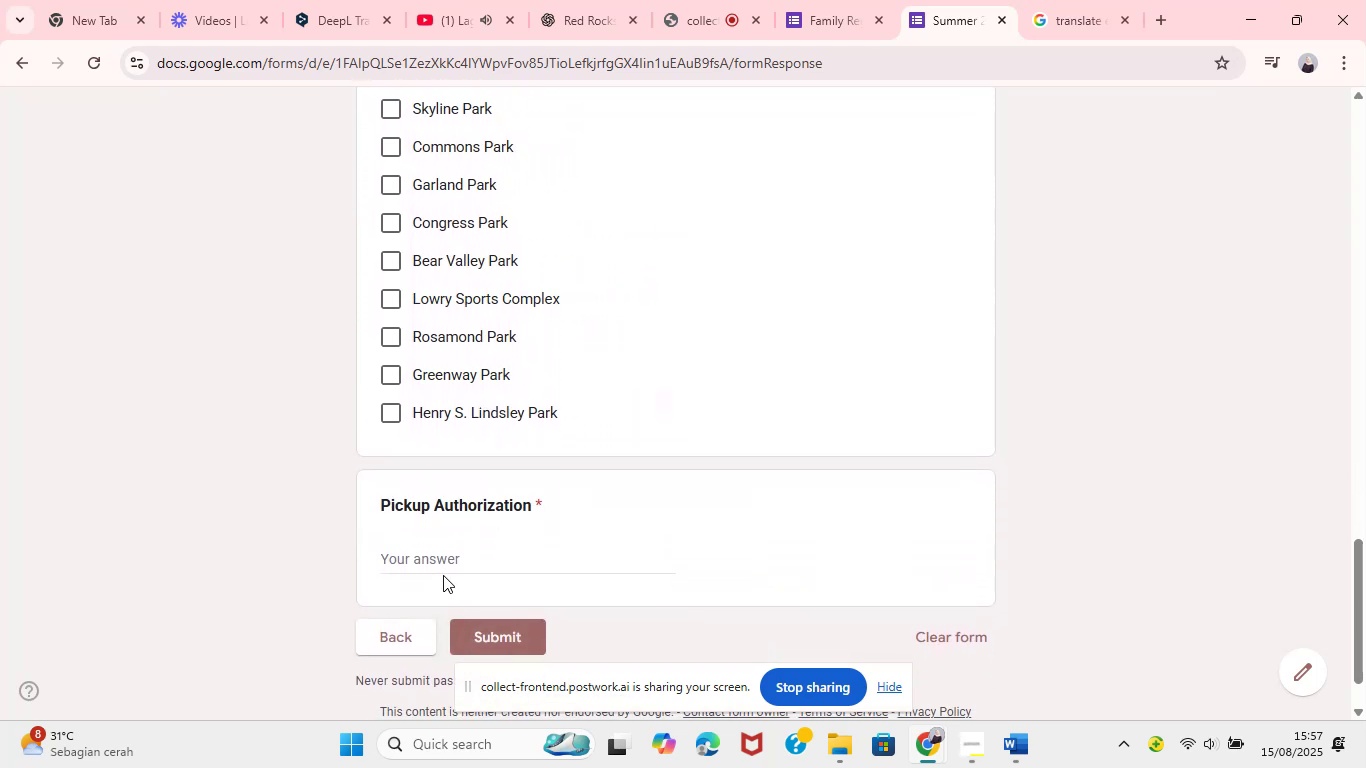 
left_click([442, 561])
 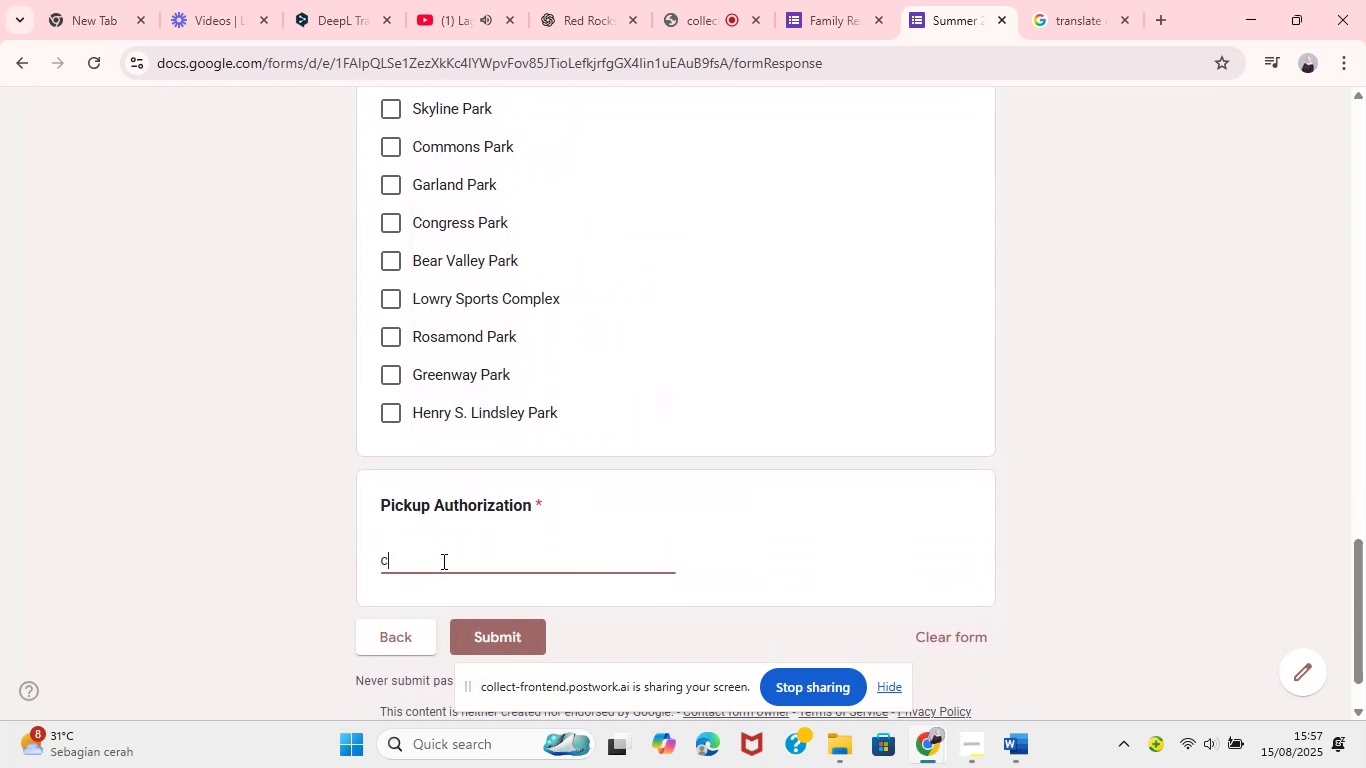 
type(dcwd)
 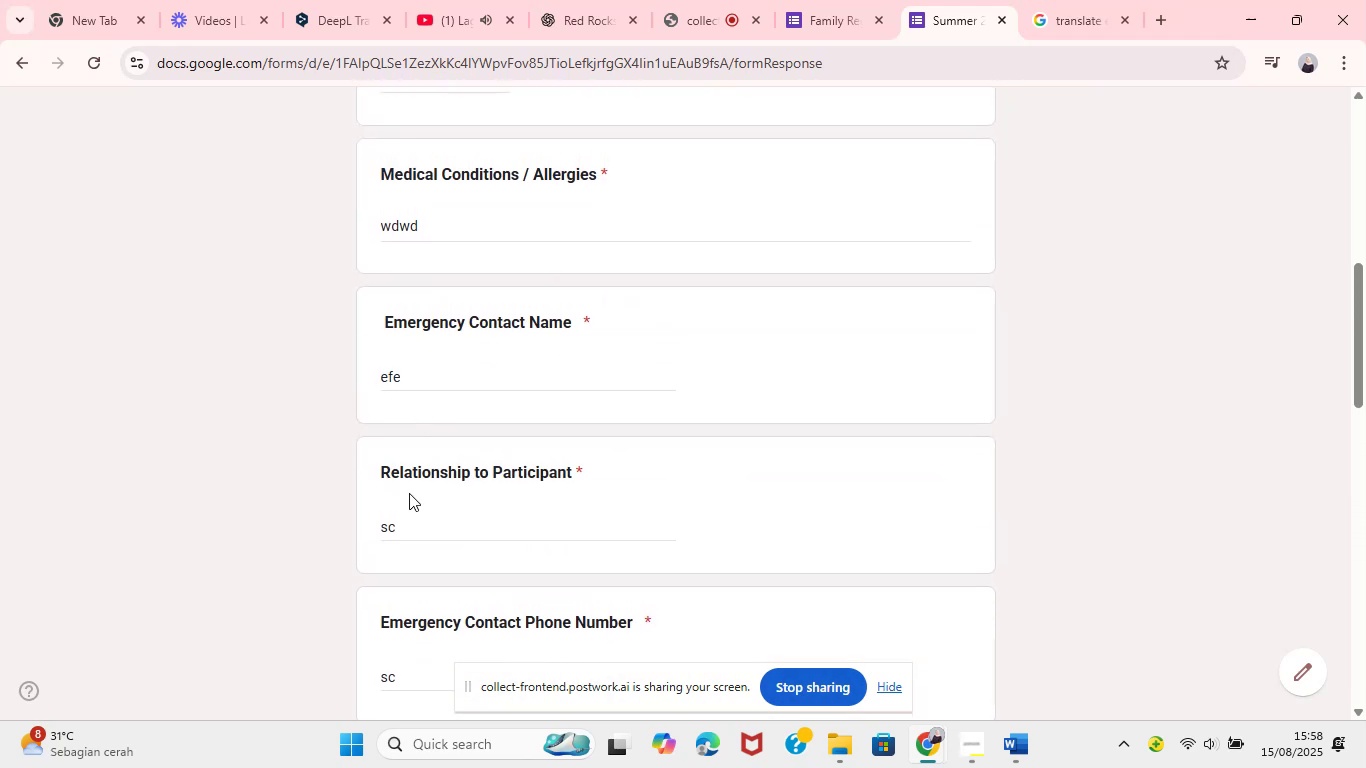 
wait(6.67)
 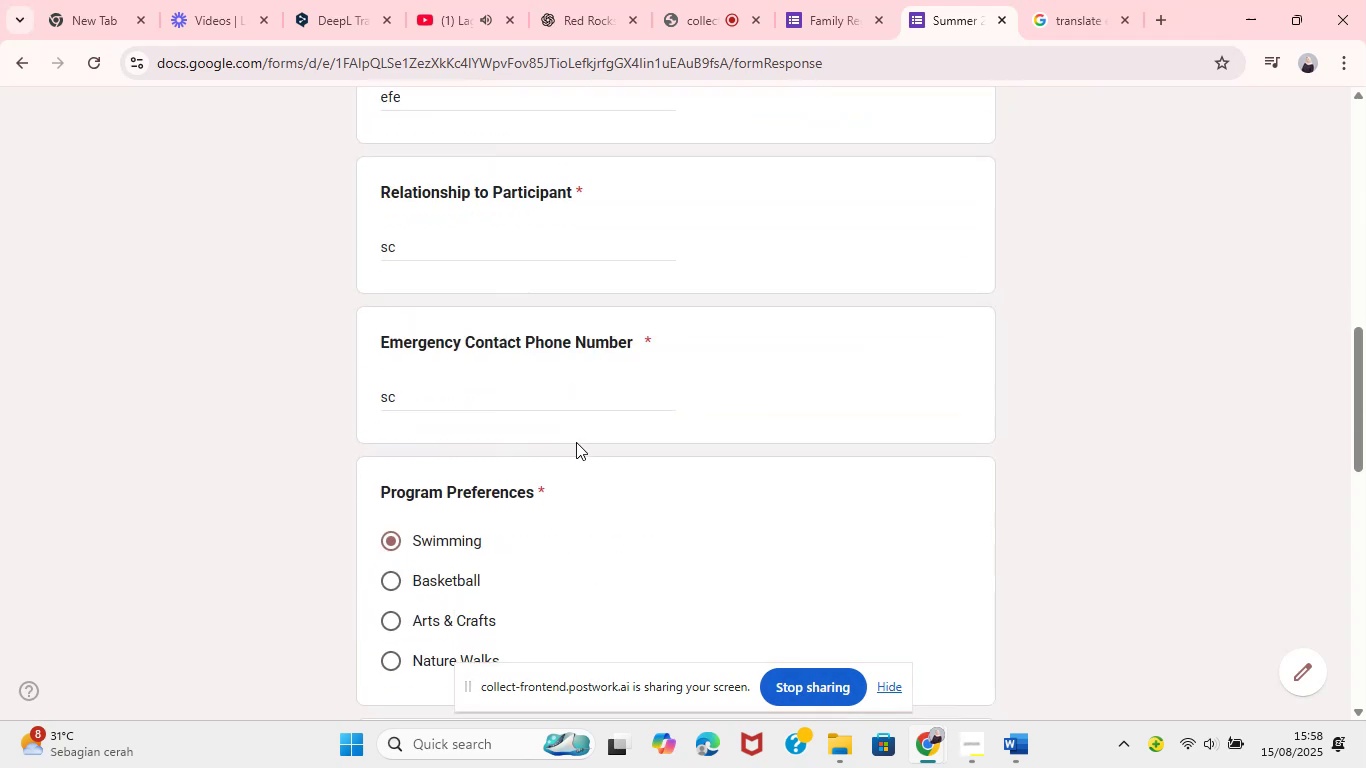 
left_click([432, 265])
 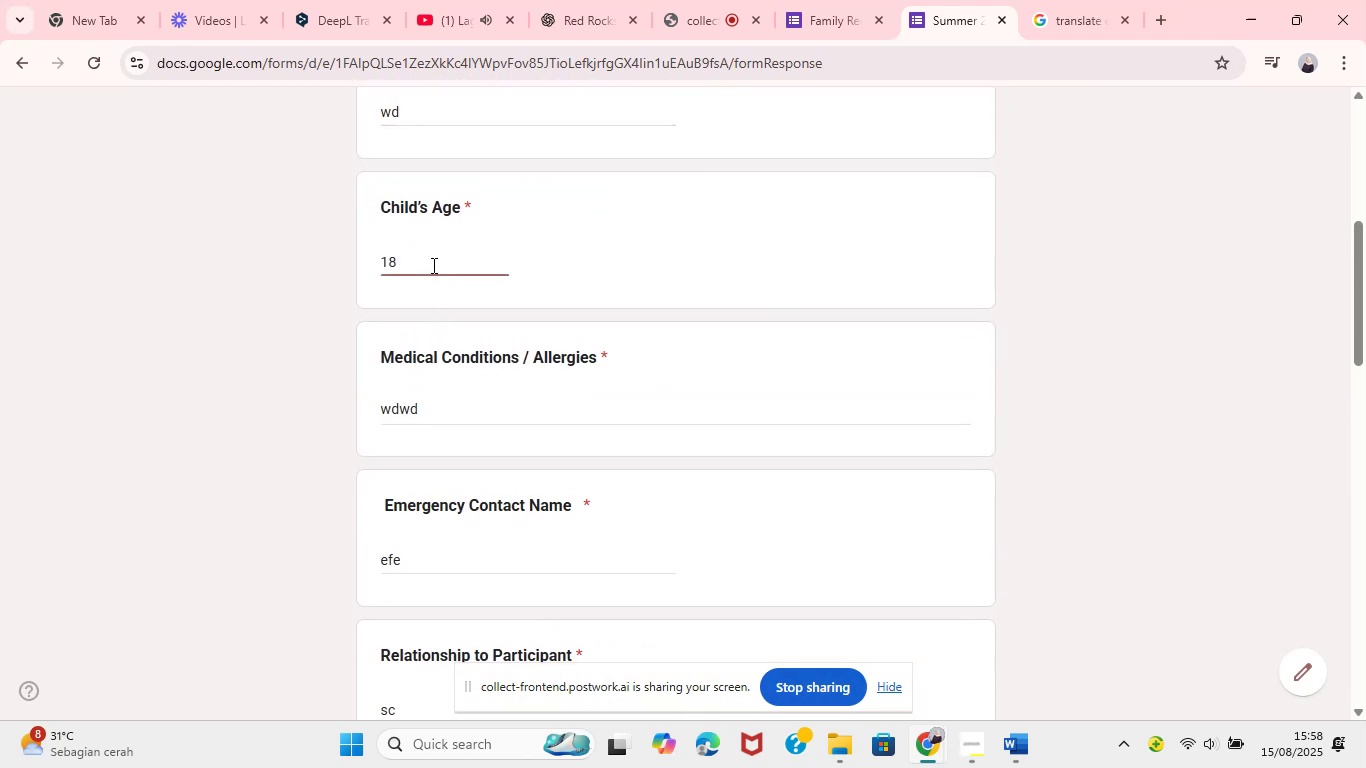 
key(Backspace)
key(Backspace)
type(30)
 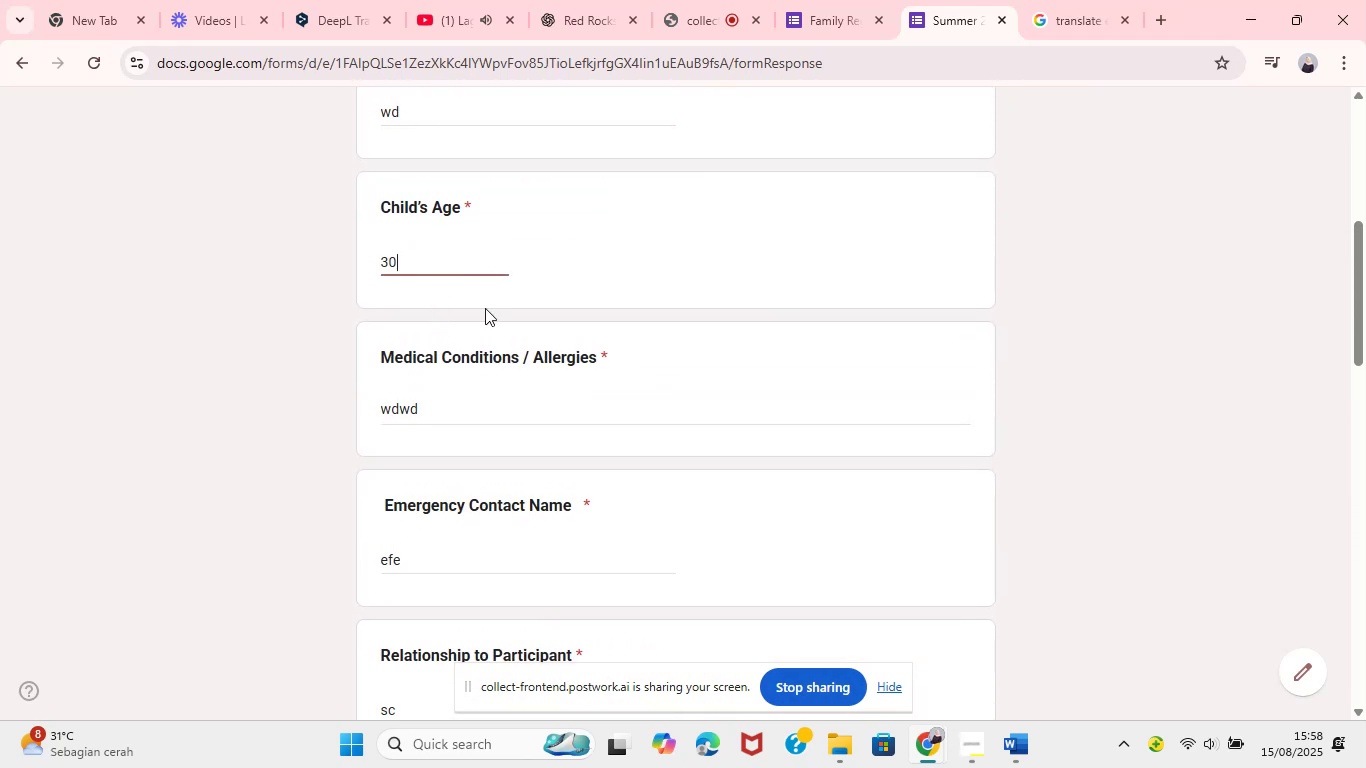 
mouse_move([620, 439])
 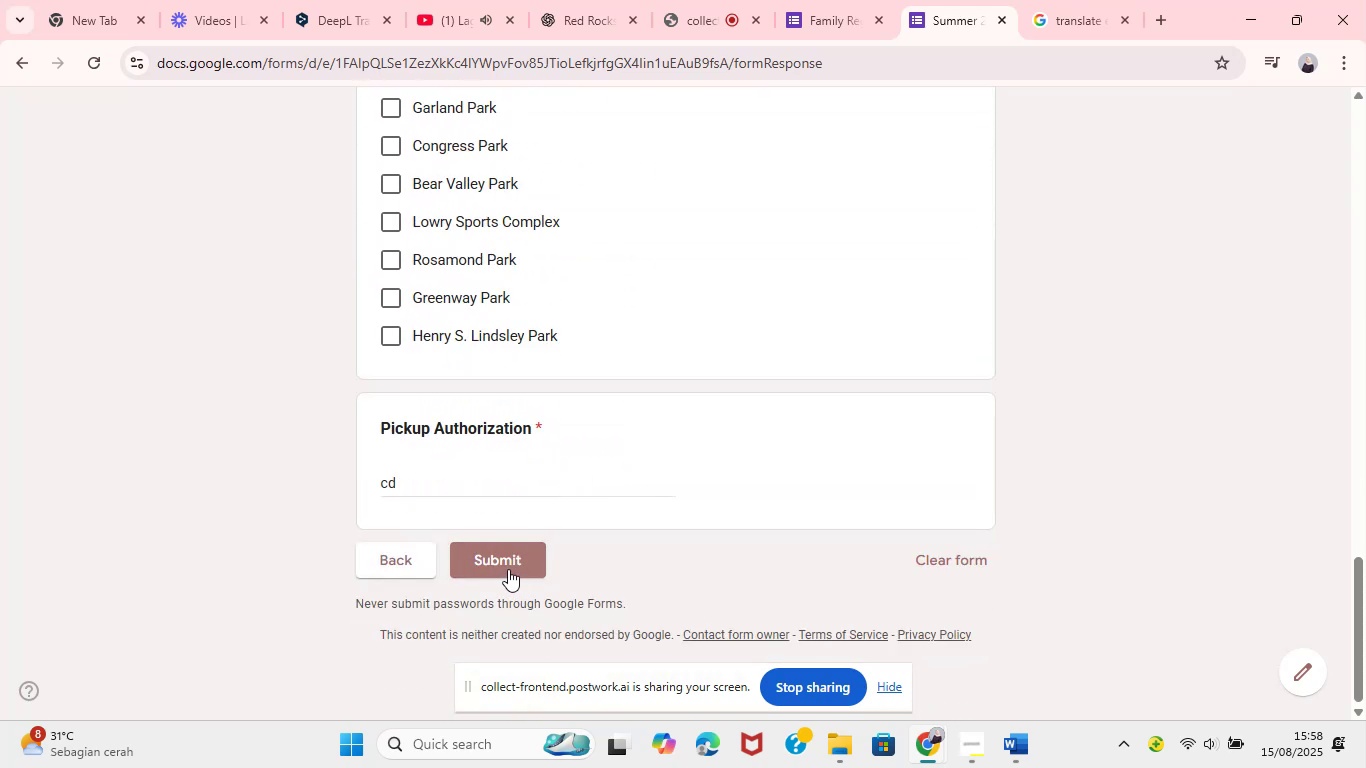 
left_click([508, 569])
 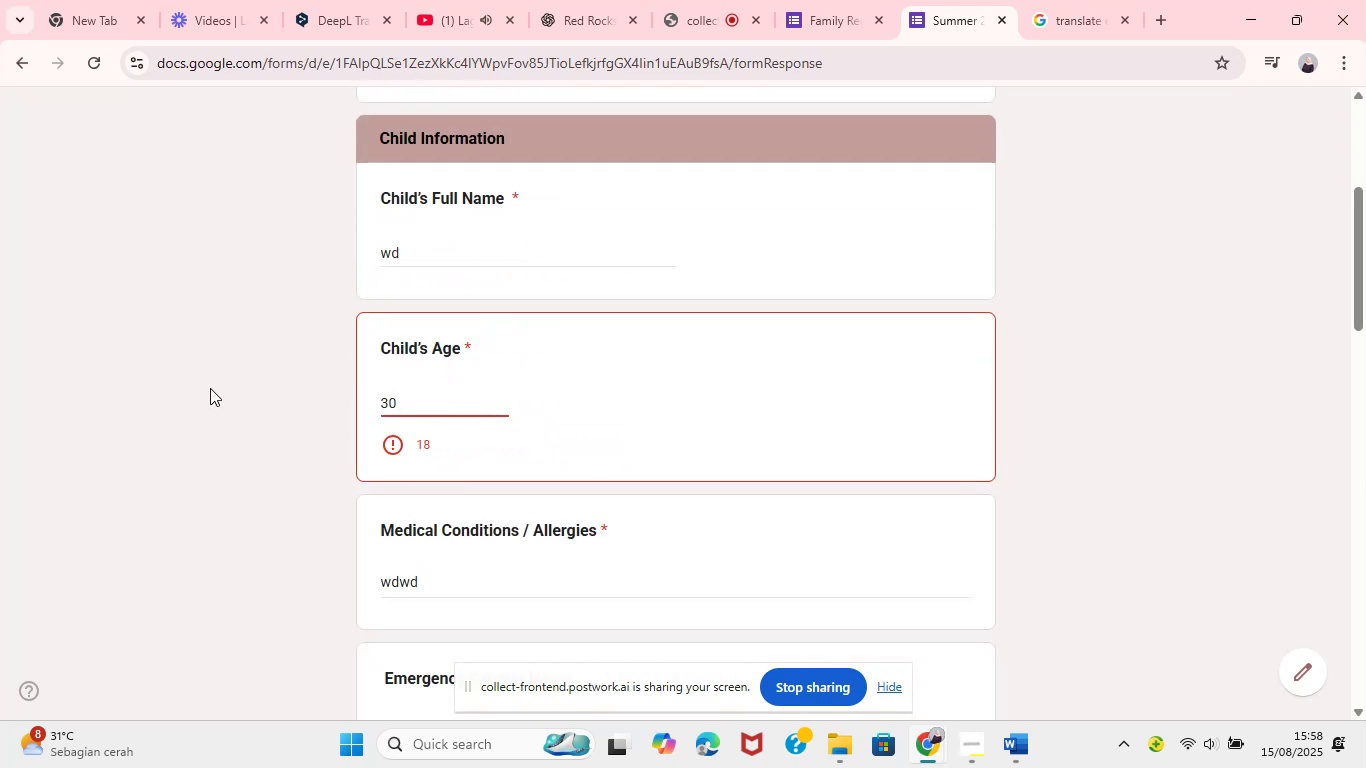 
wait(9.08)
 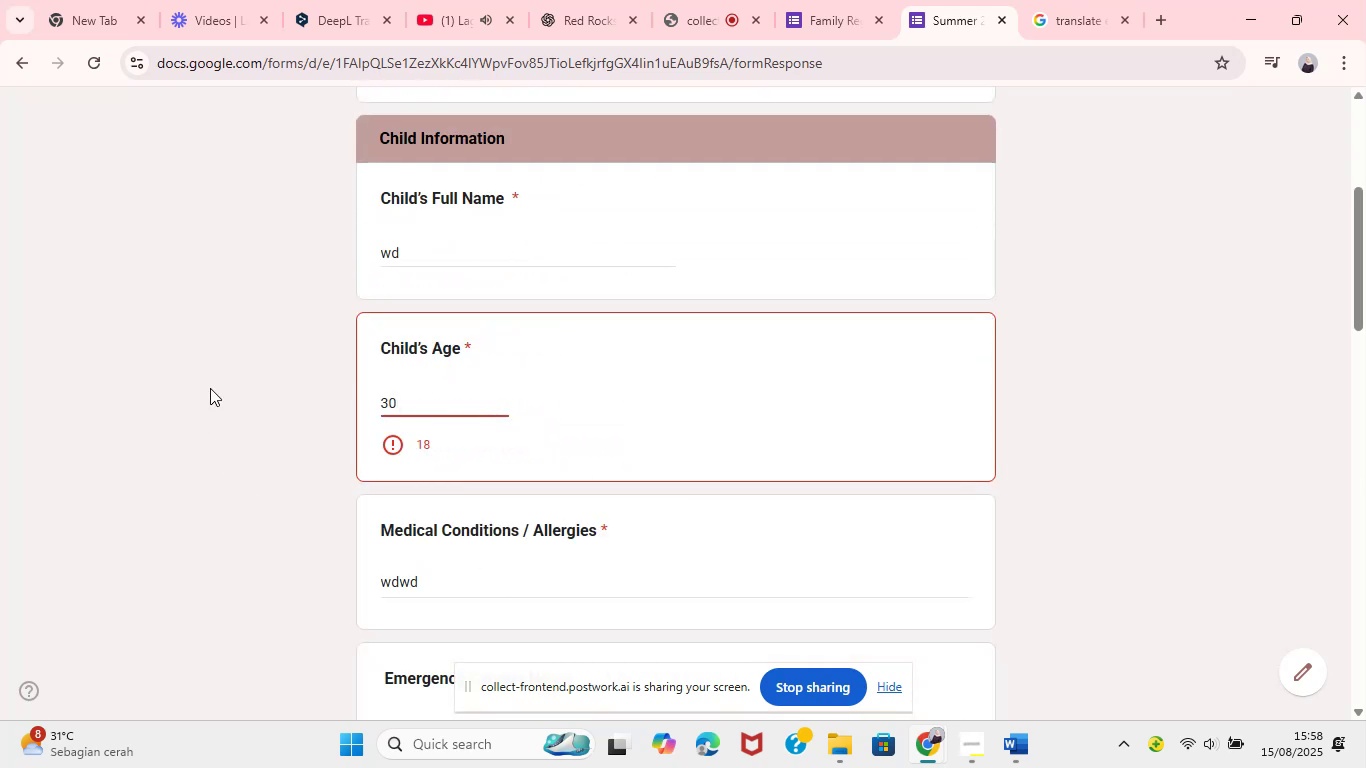 
left_click([797, 0])
 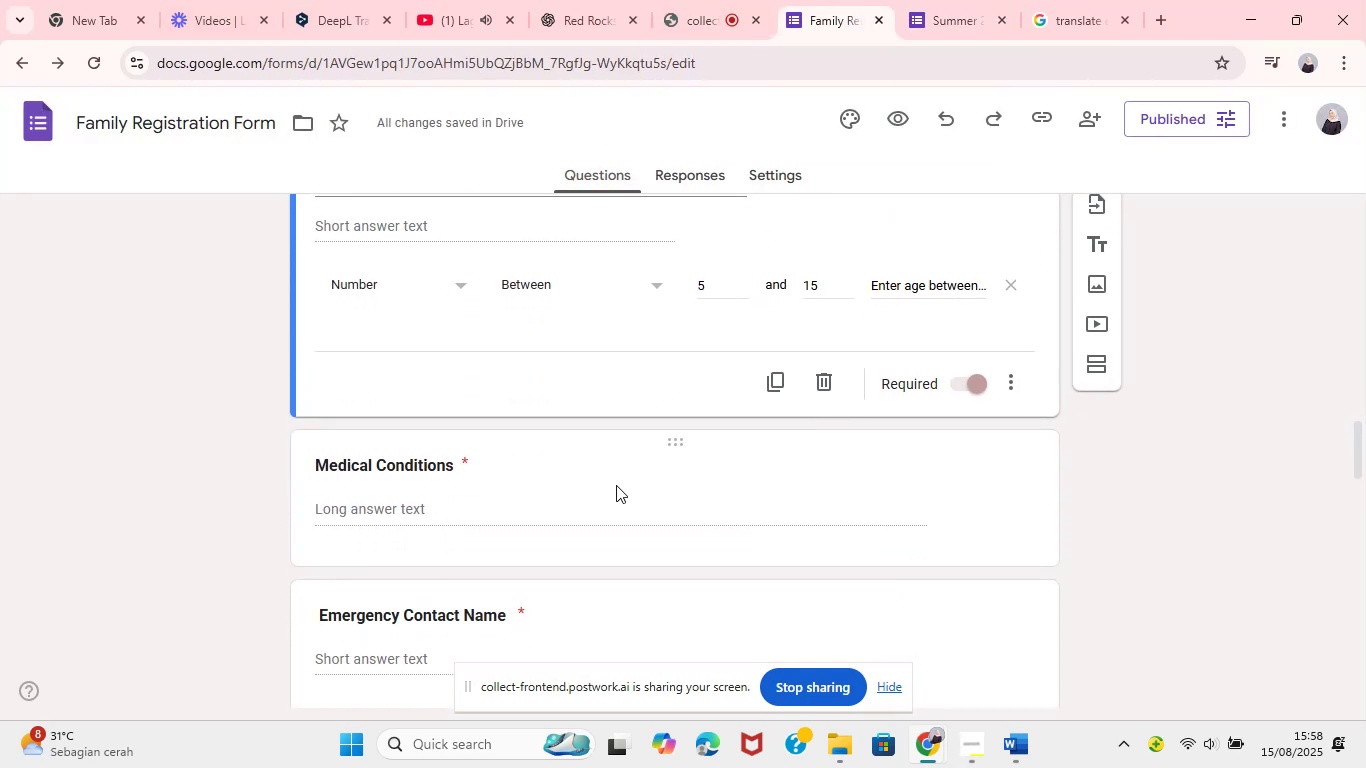 
left_click([1026, 747])
 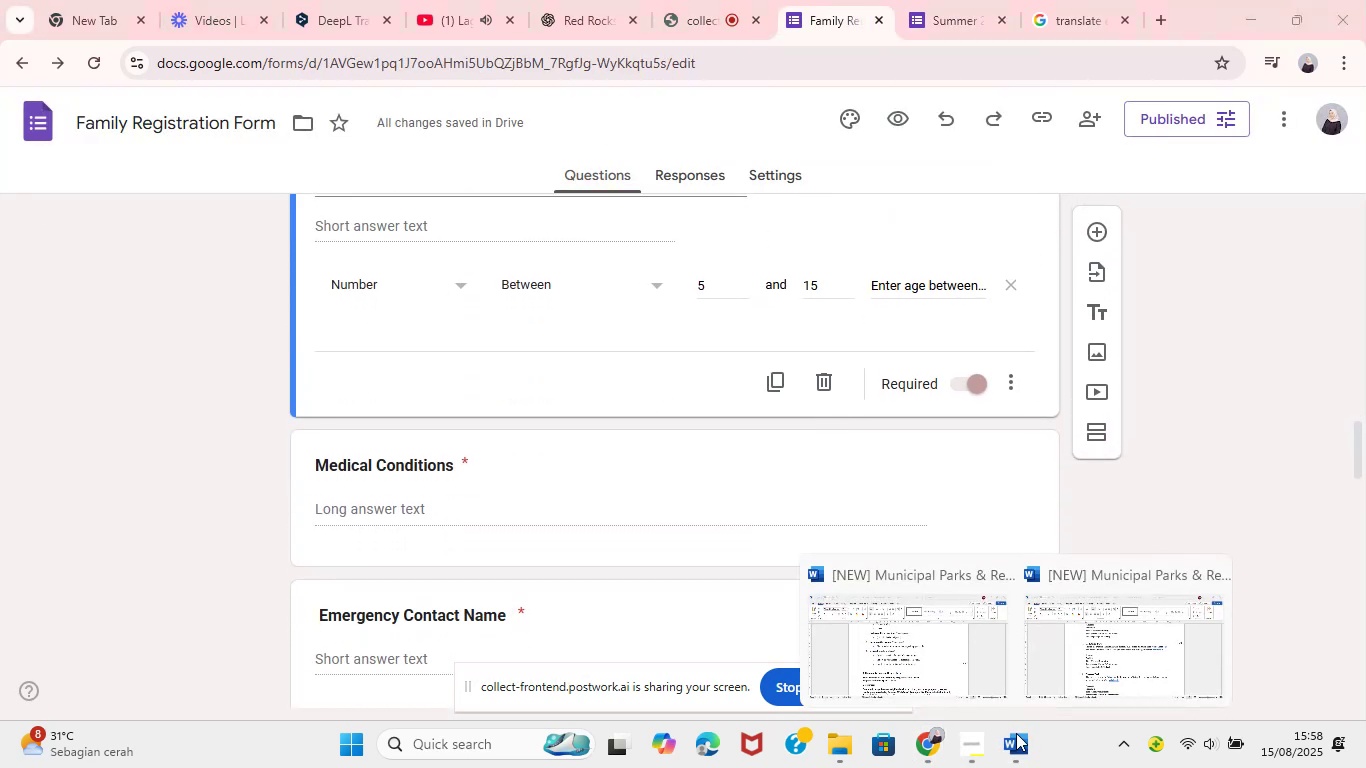 
mouse_move([961, 661])
 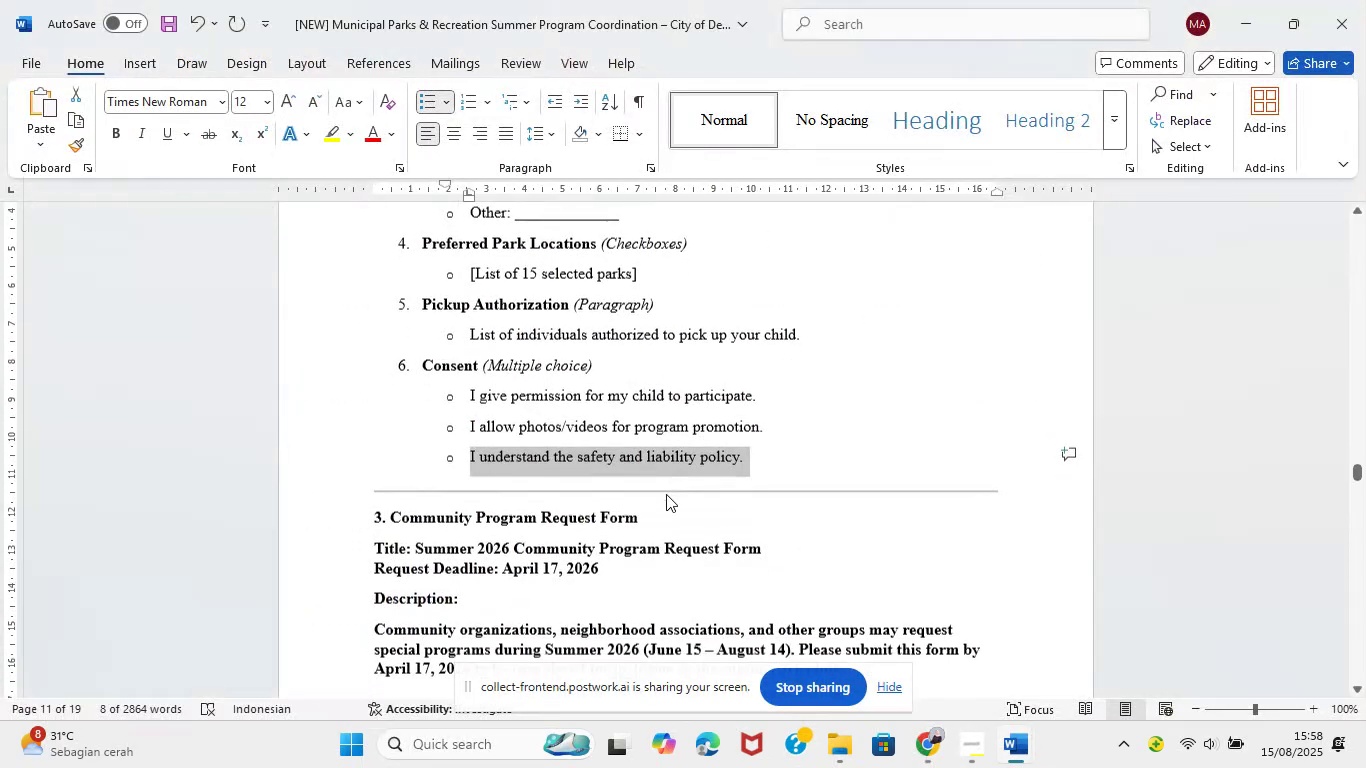 
left_click([971, 661])
 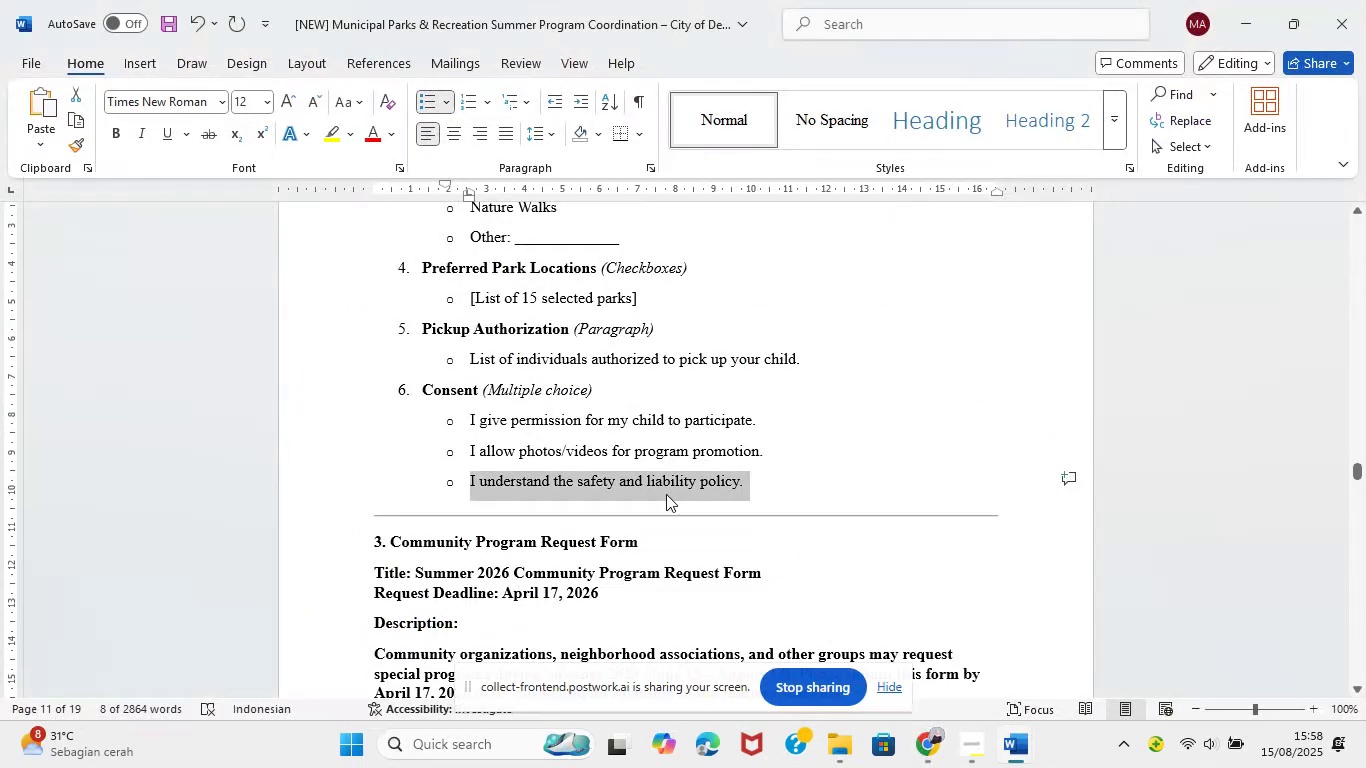 
scroll: coordinate [666, 494], scroll_direction: down, amount: 3.0
 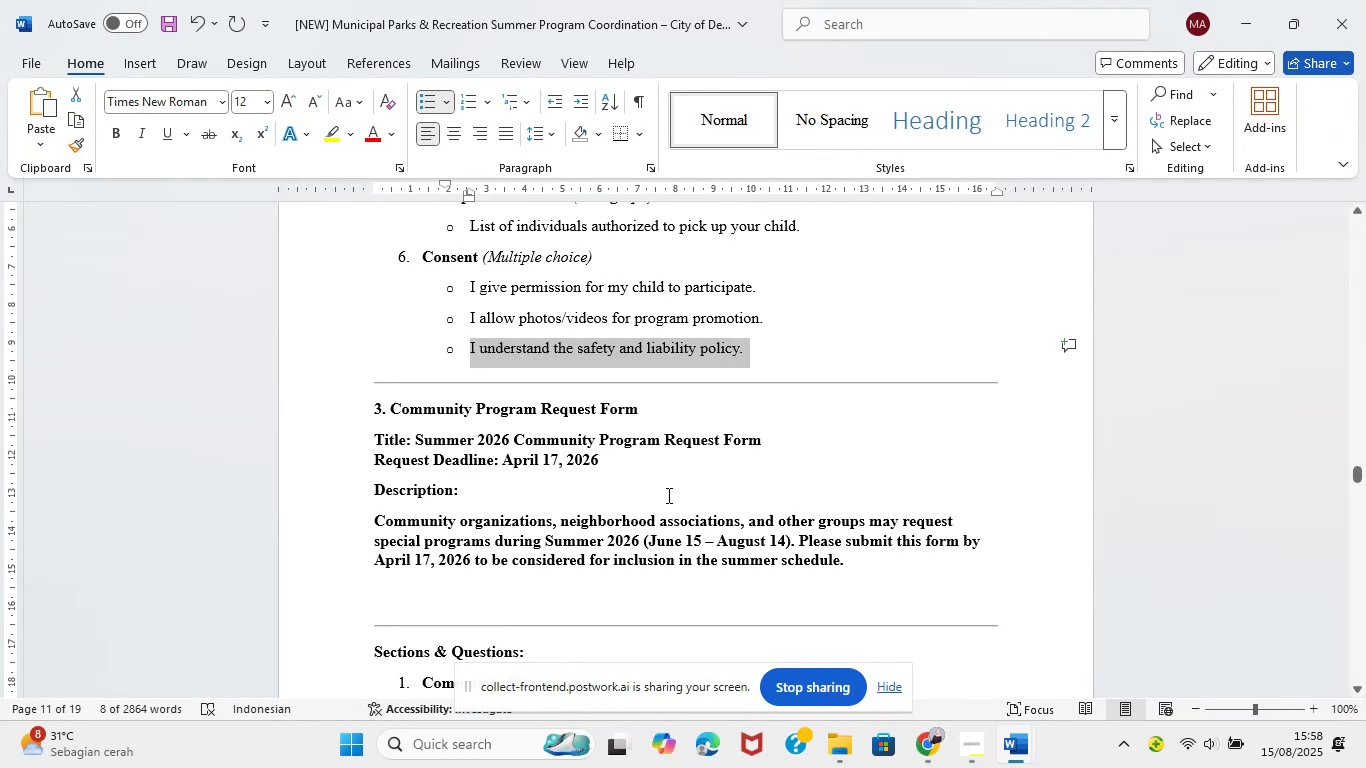 
scroll: coordinate [667, 496], scroll_direction: up, amount: 32.0
 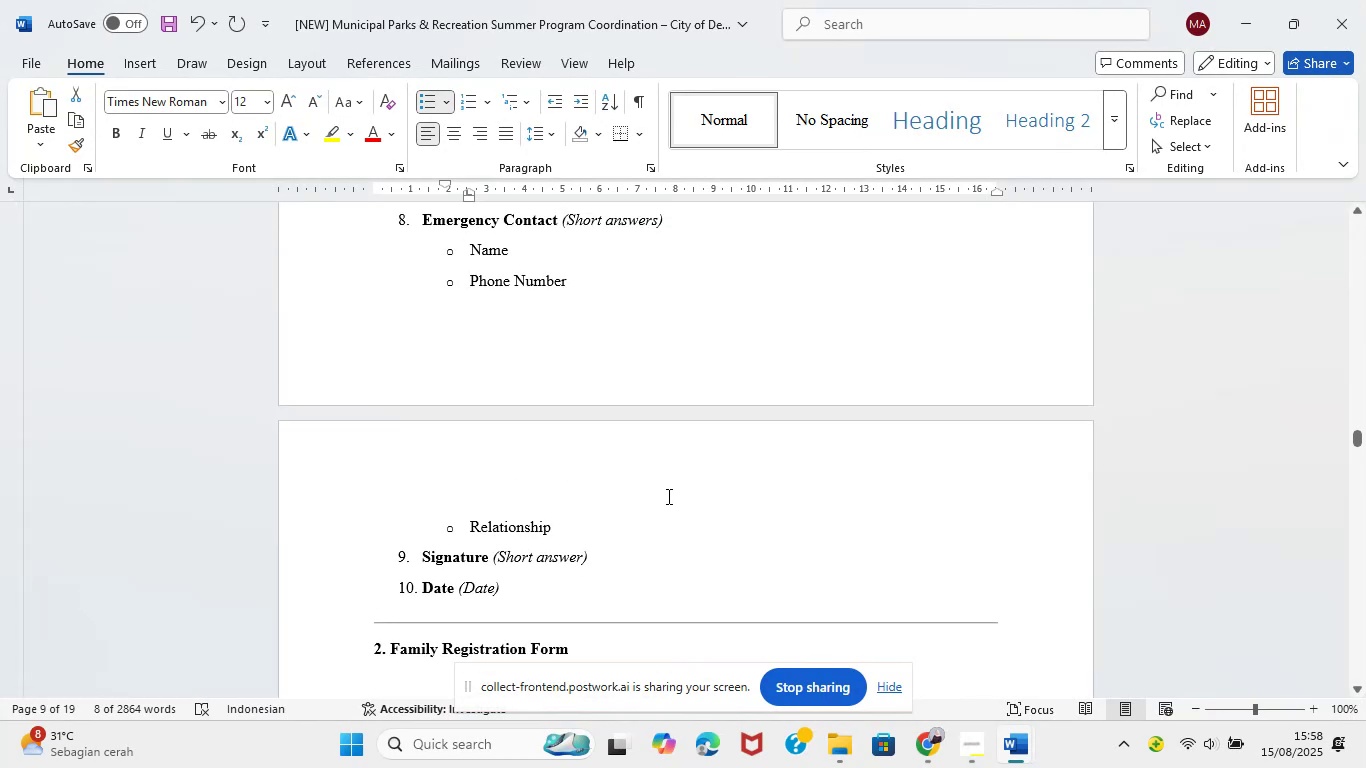 
scroll: coordinate [669, 496], scroll_direction: down, amount: 1.0
 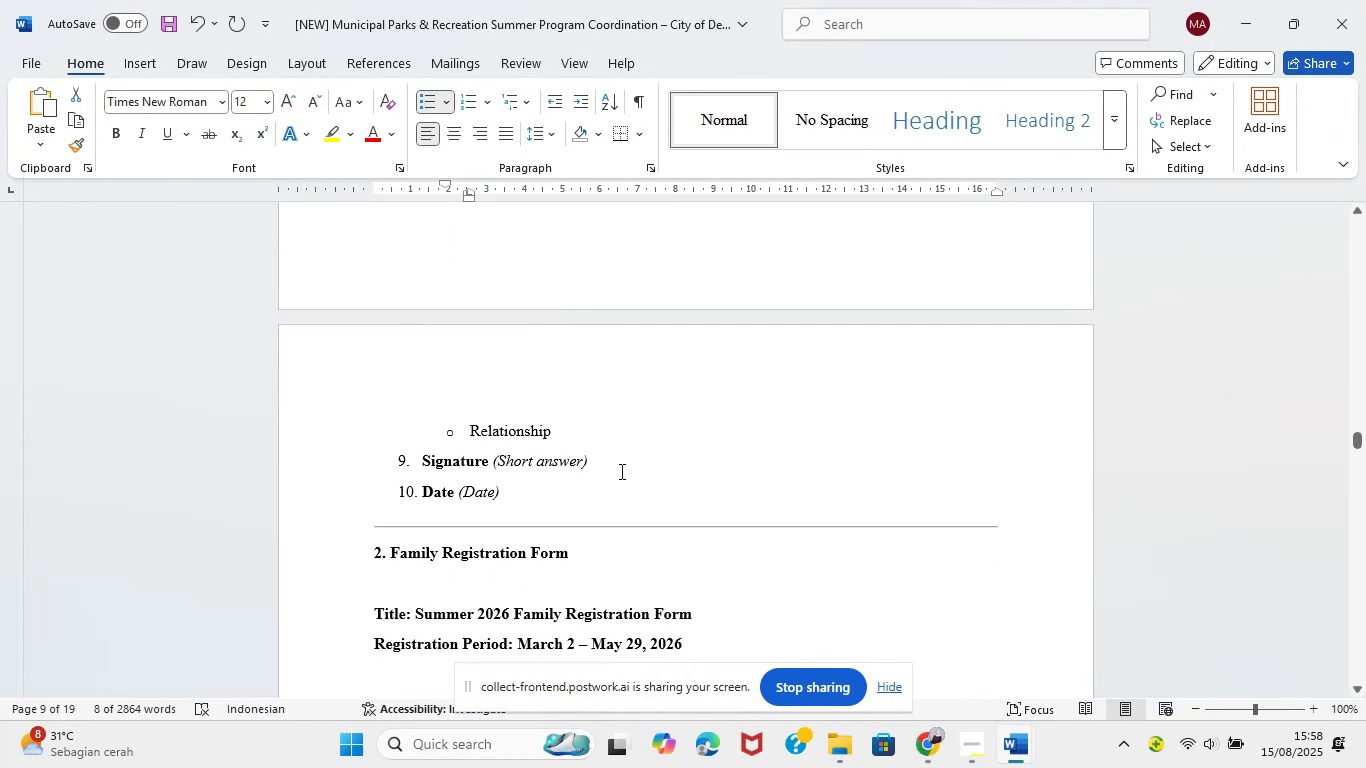 
scroll: coordinate [558, 471], scroll_direction: up, amount: 42.0
 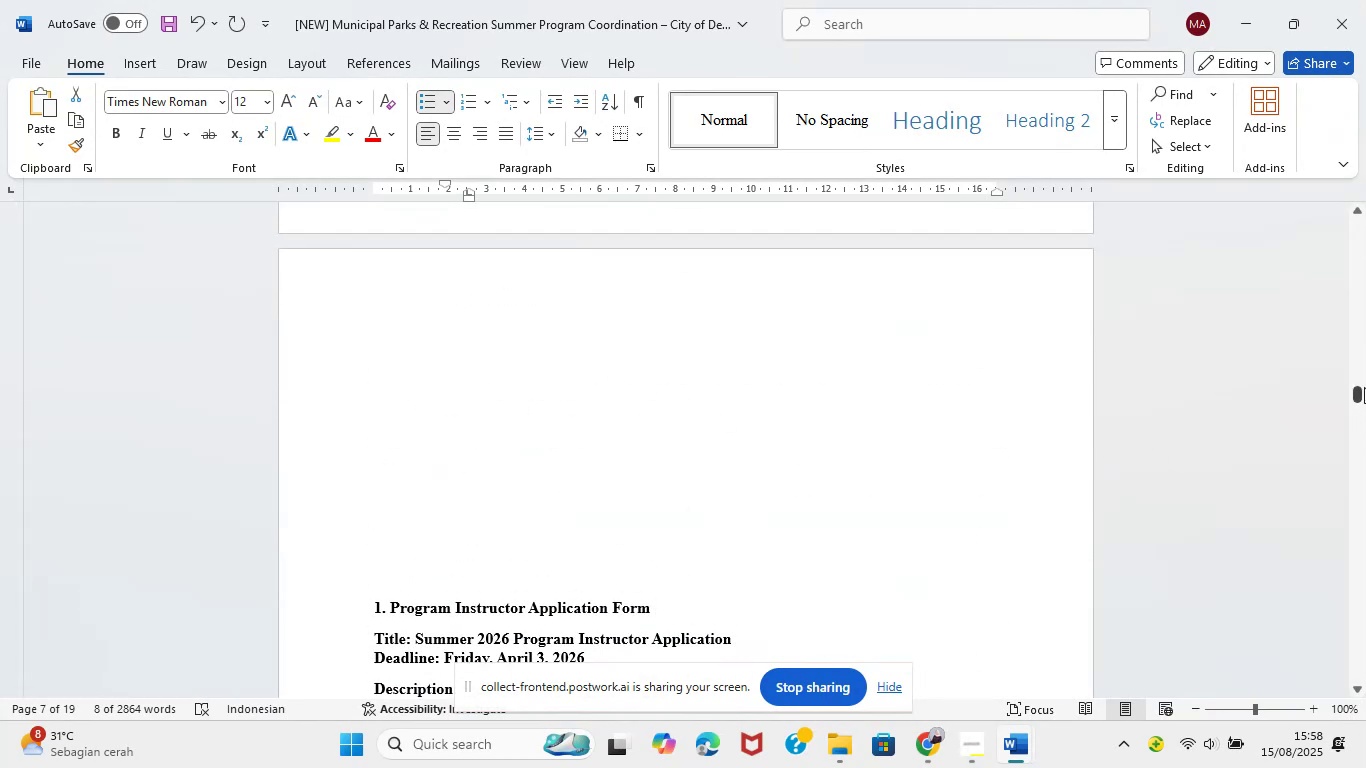 
left_click_drag(start_coordinate=[1356, 400], to_coordinate=[1342, 476])
 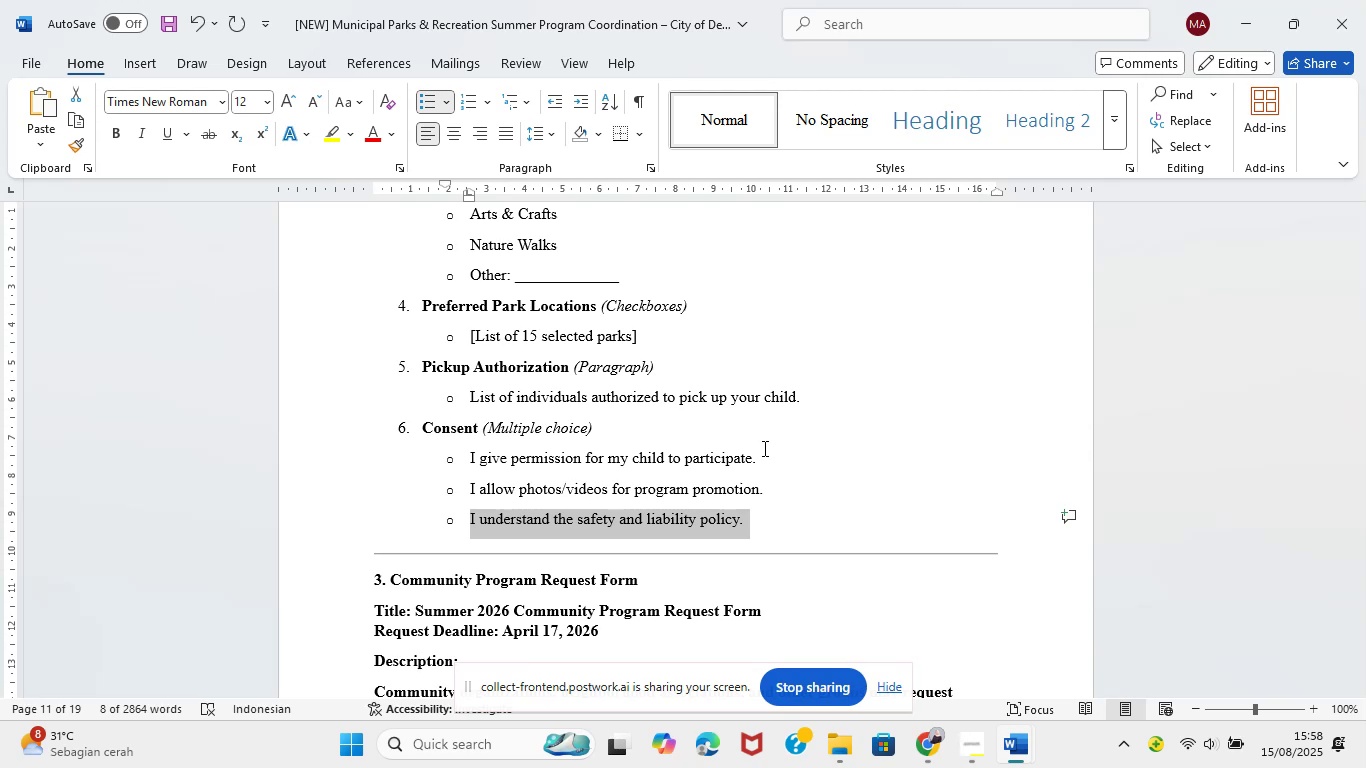 
wait(15.6)
 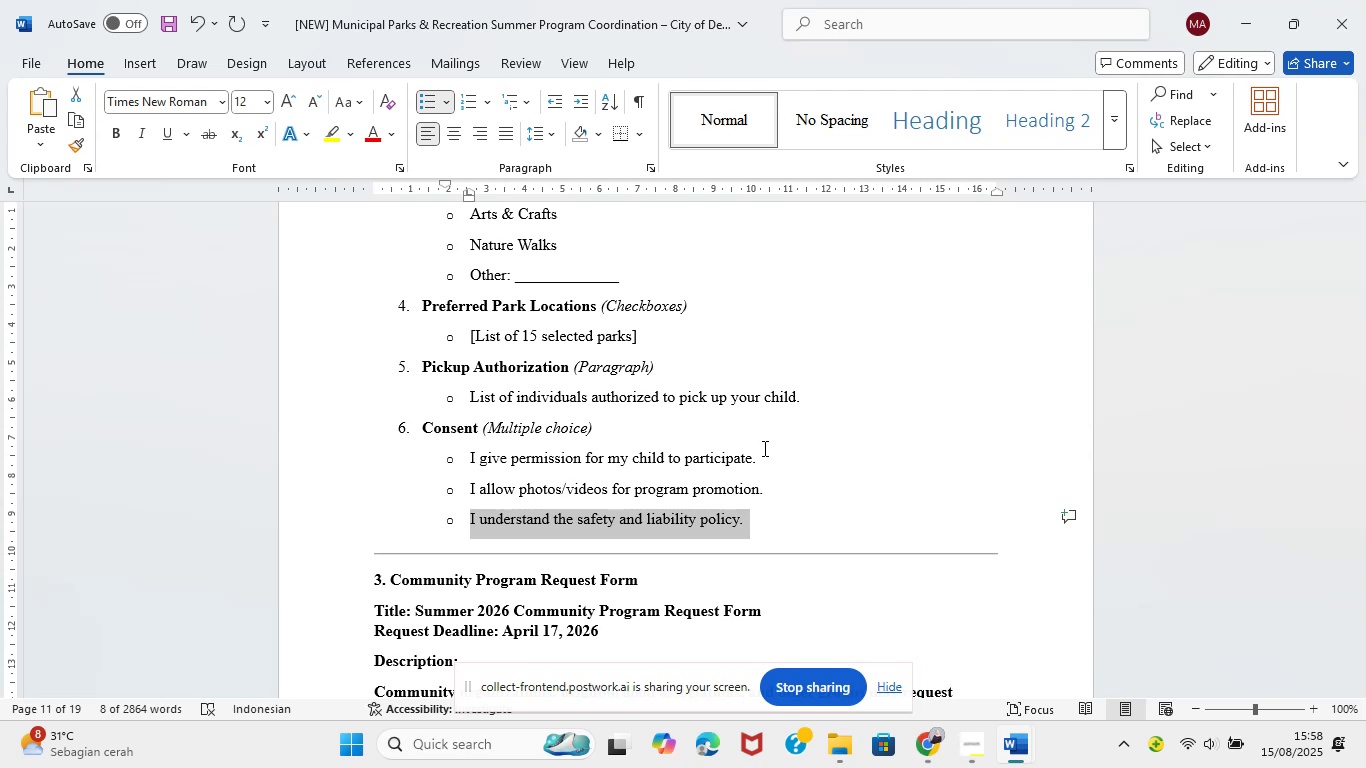 
left_click_drag(start_coordinate=[1364, 463], to_coordinate=[1365, 398])
 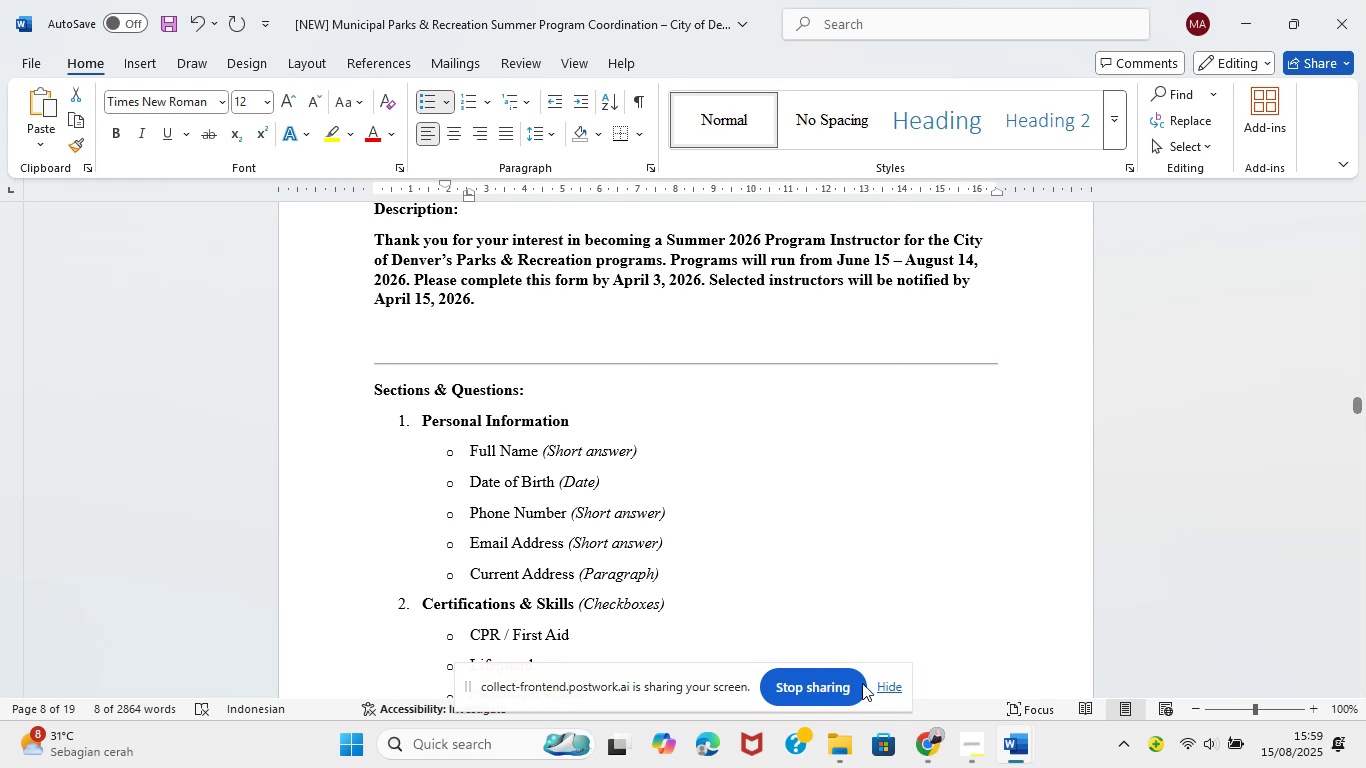 
left_click([842, 758])
 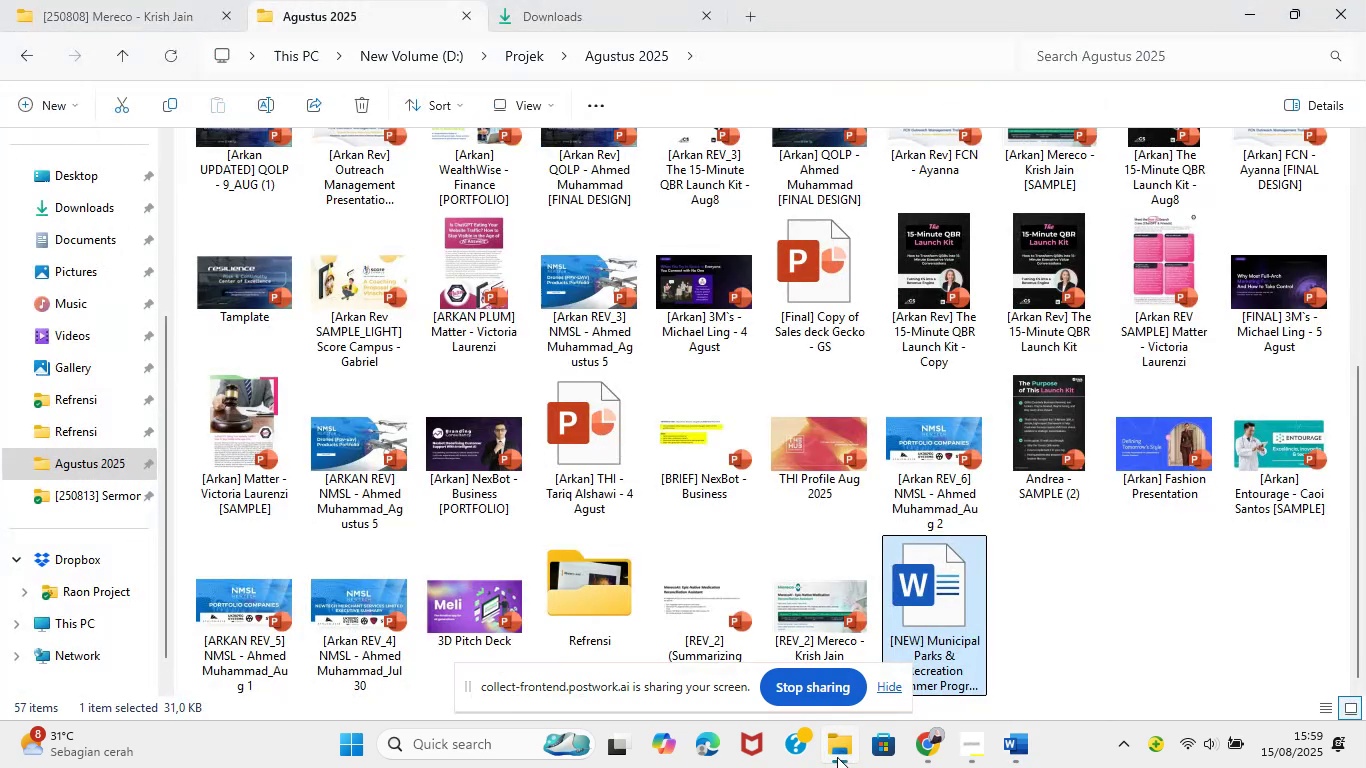 
left_click([835, 758])
 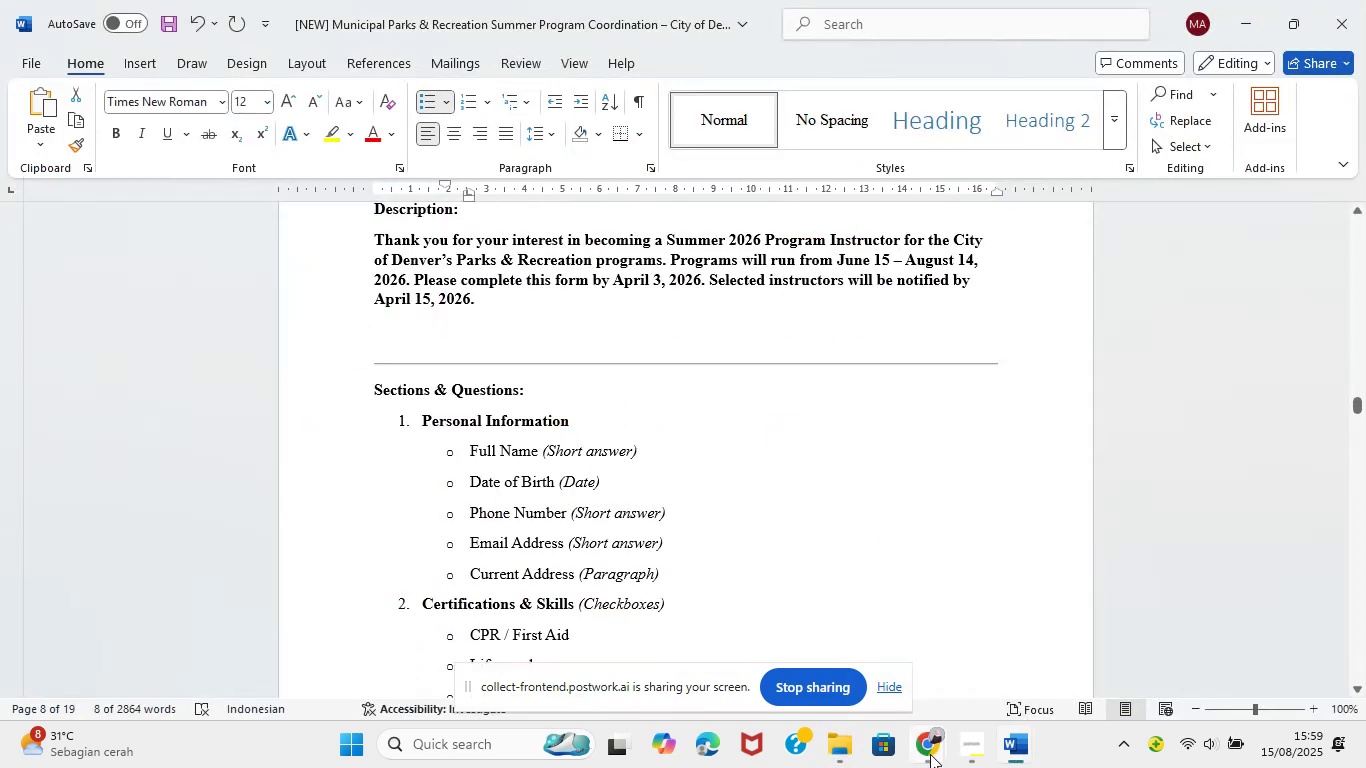 
left_click([932, 755])
 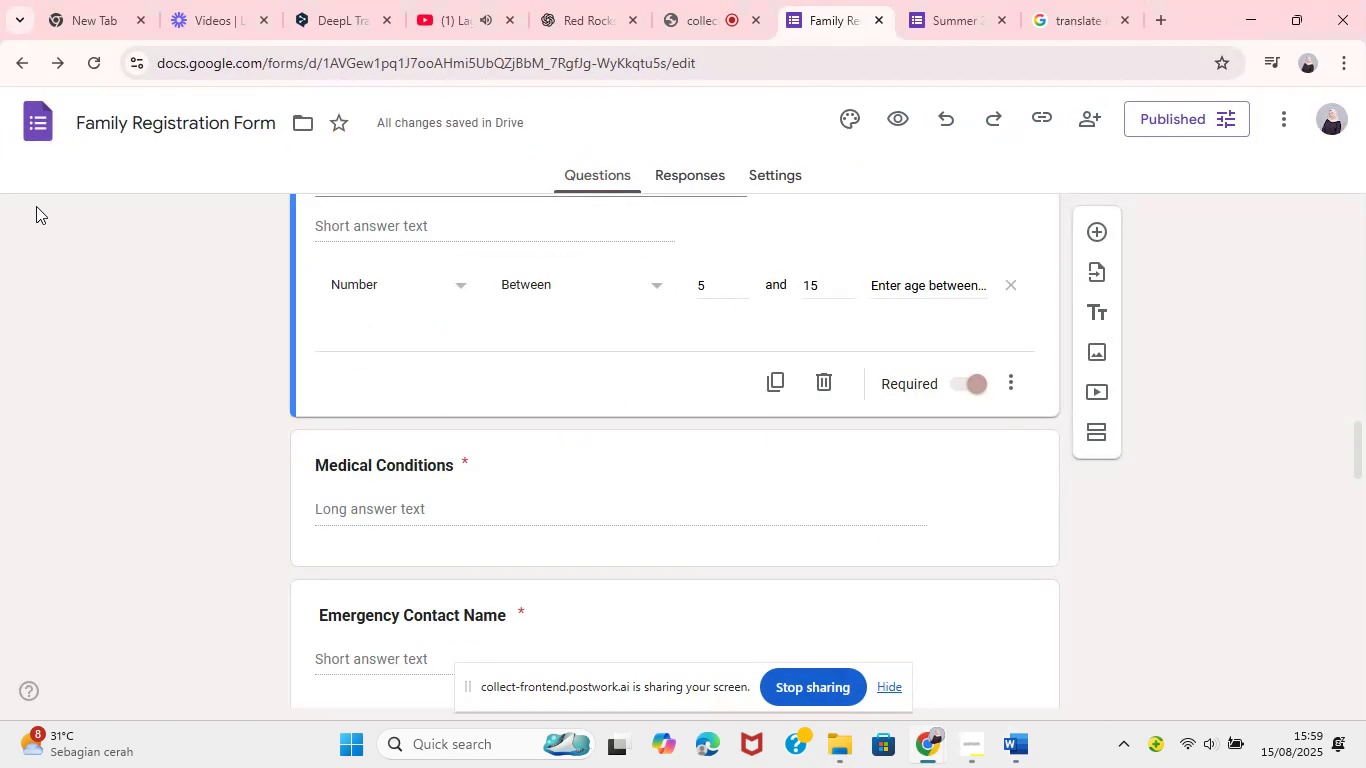 
left_click([22, 63])
 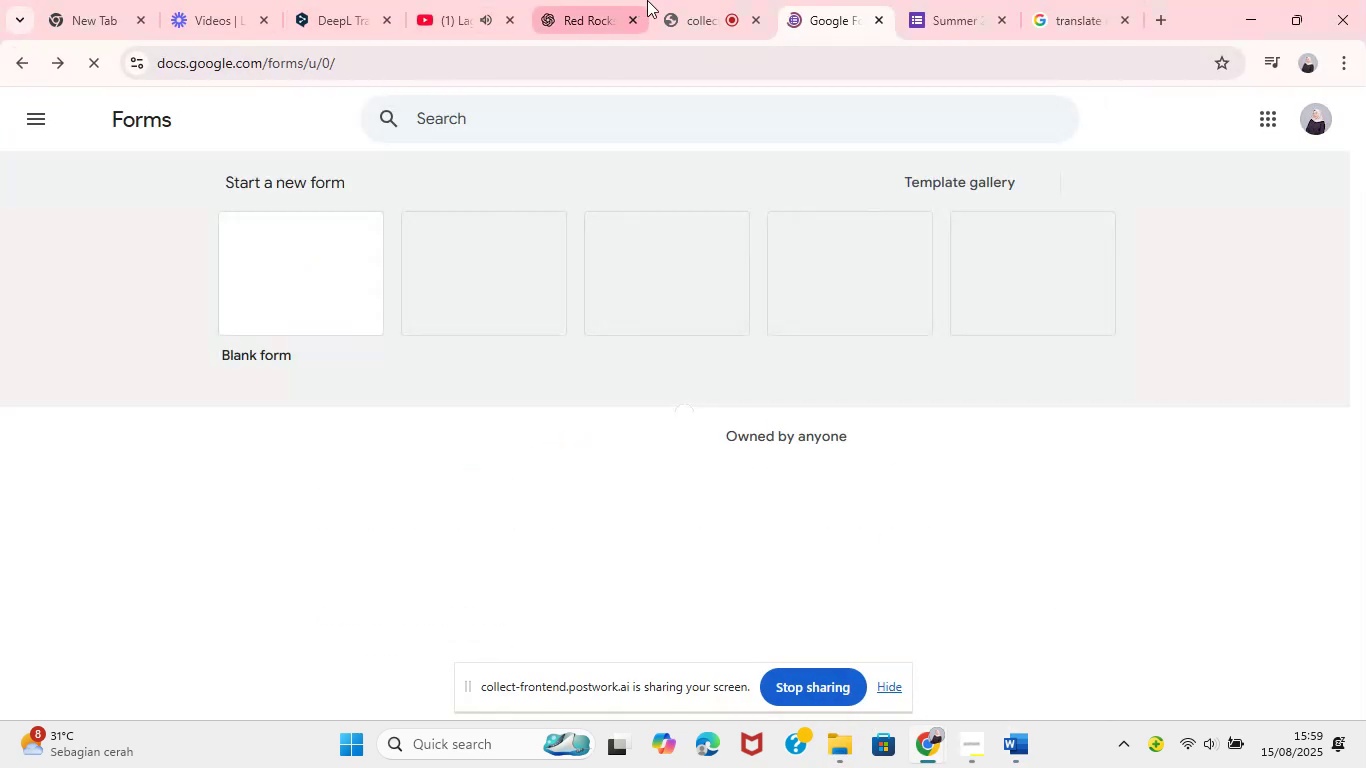 
left_click([691, 0])
 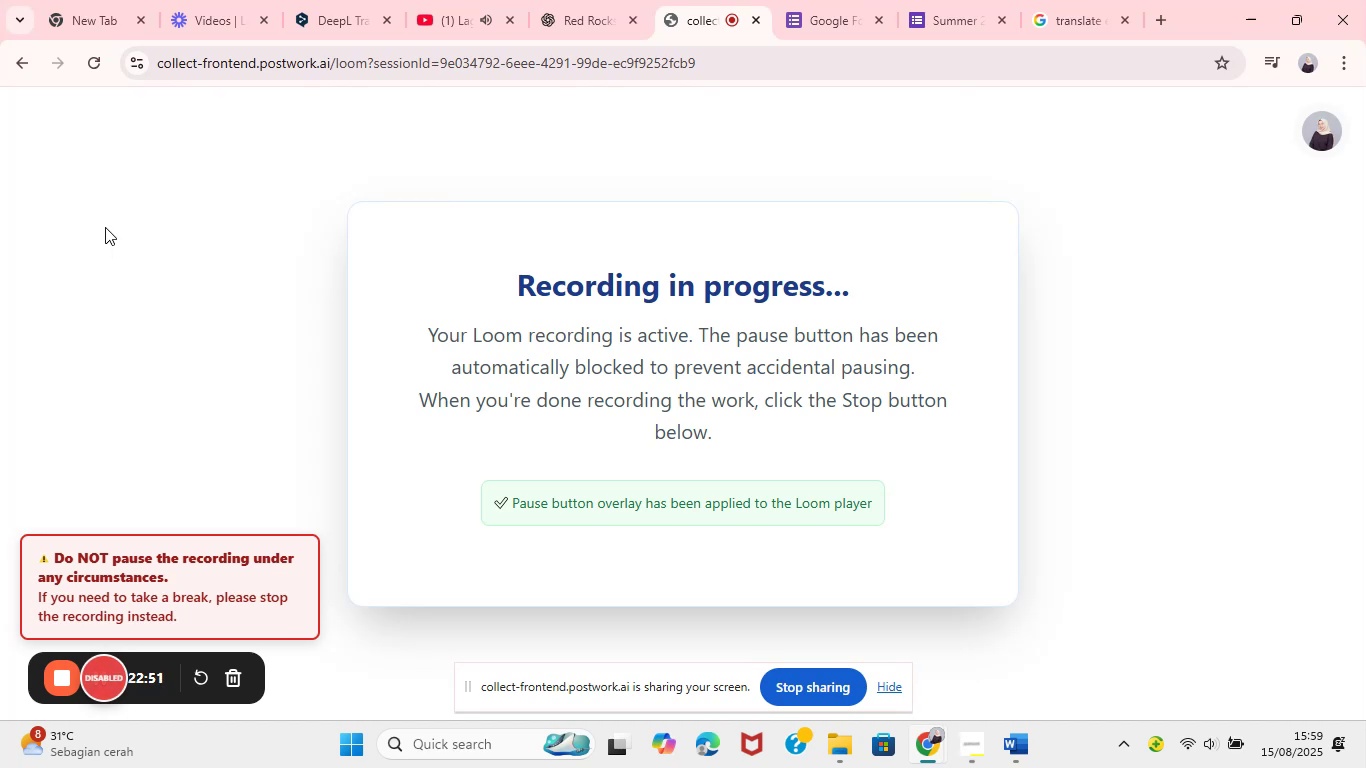 
wait(18.92)
 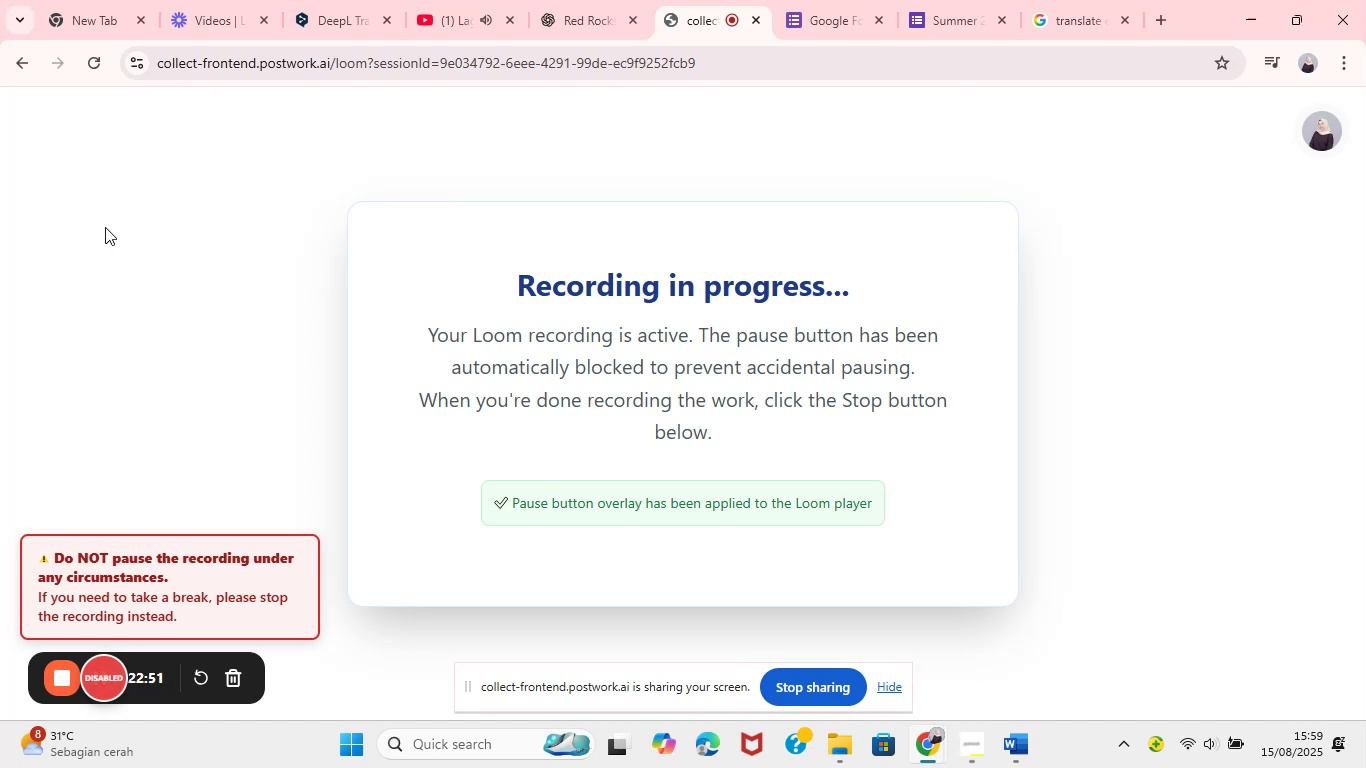 
left_click([842, 0])
 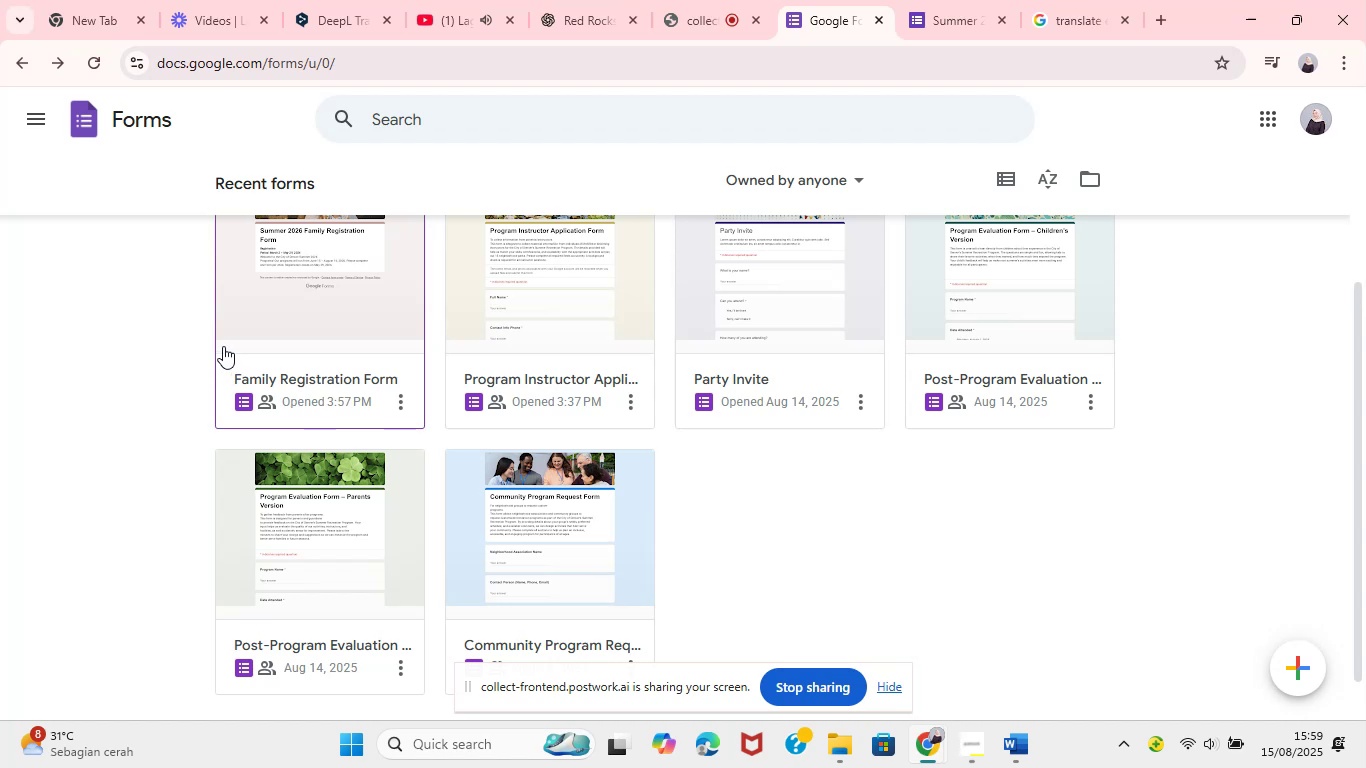 
wait(5.69)
 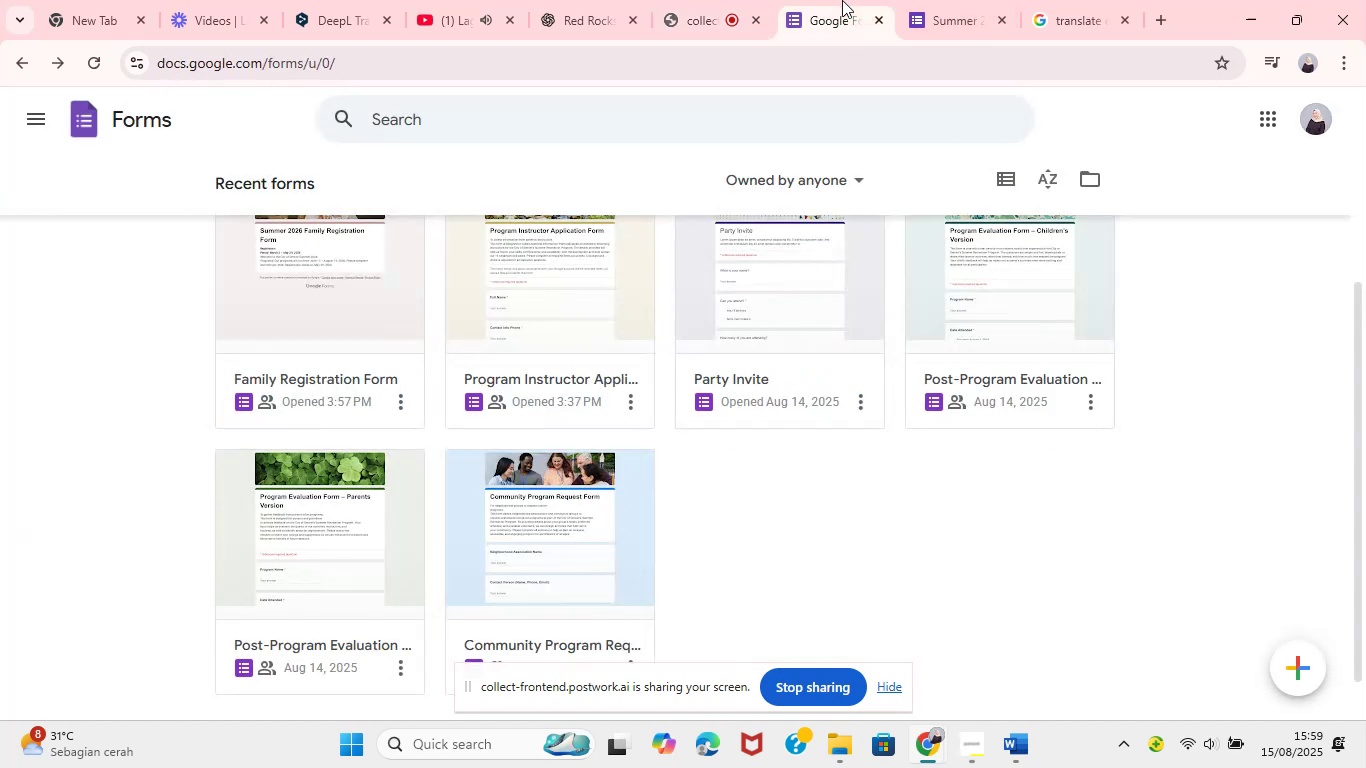 
left_click([1014, 749])
 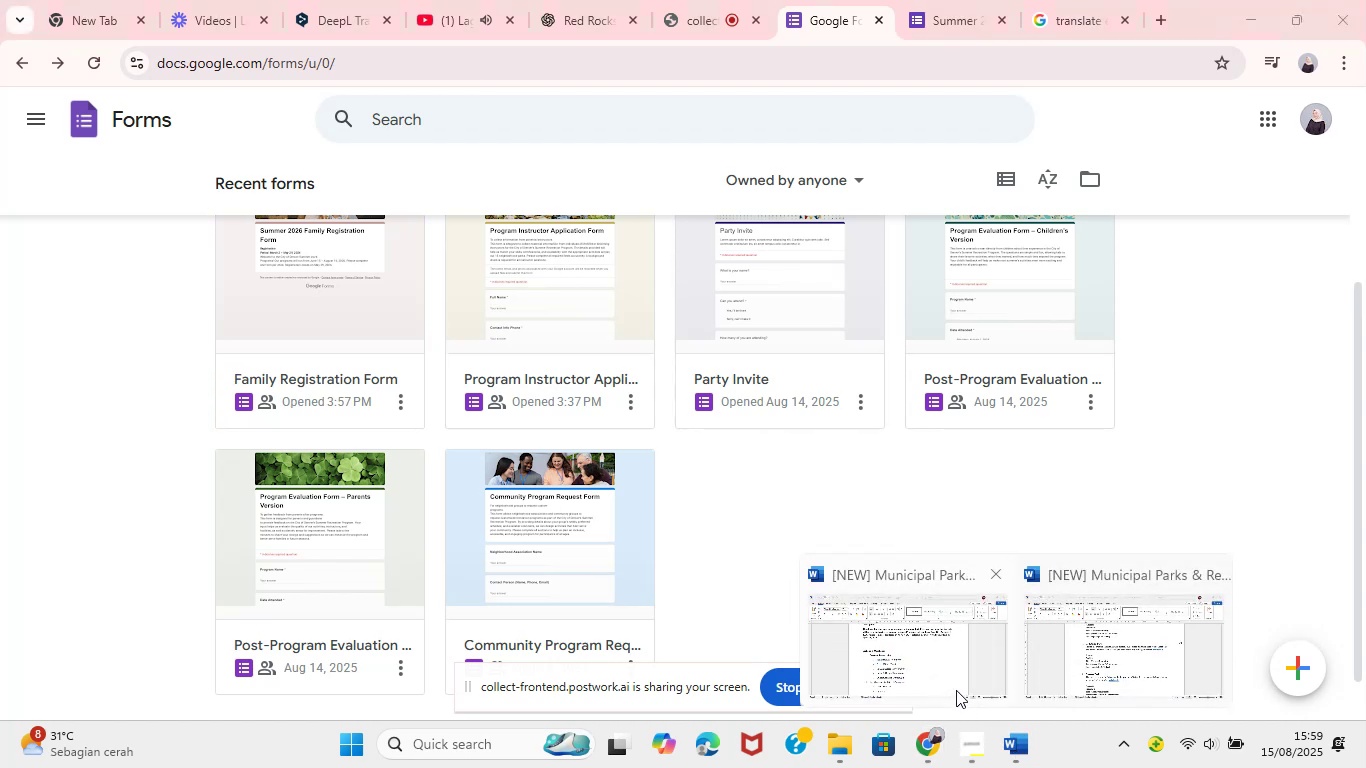 
left_click([955, 690])
 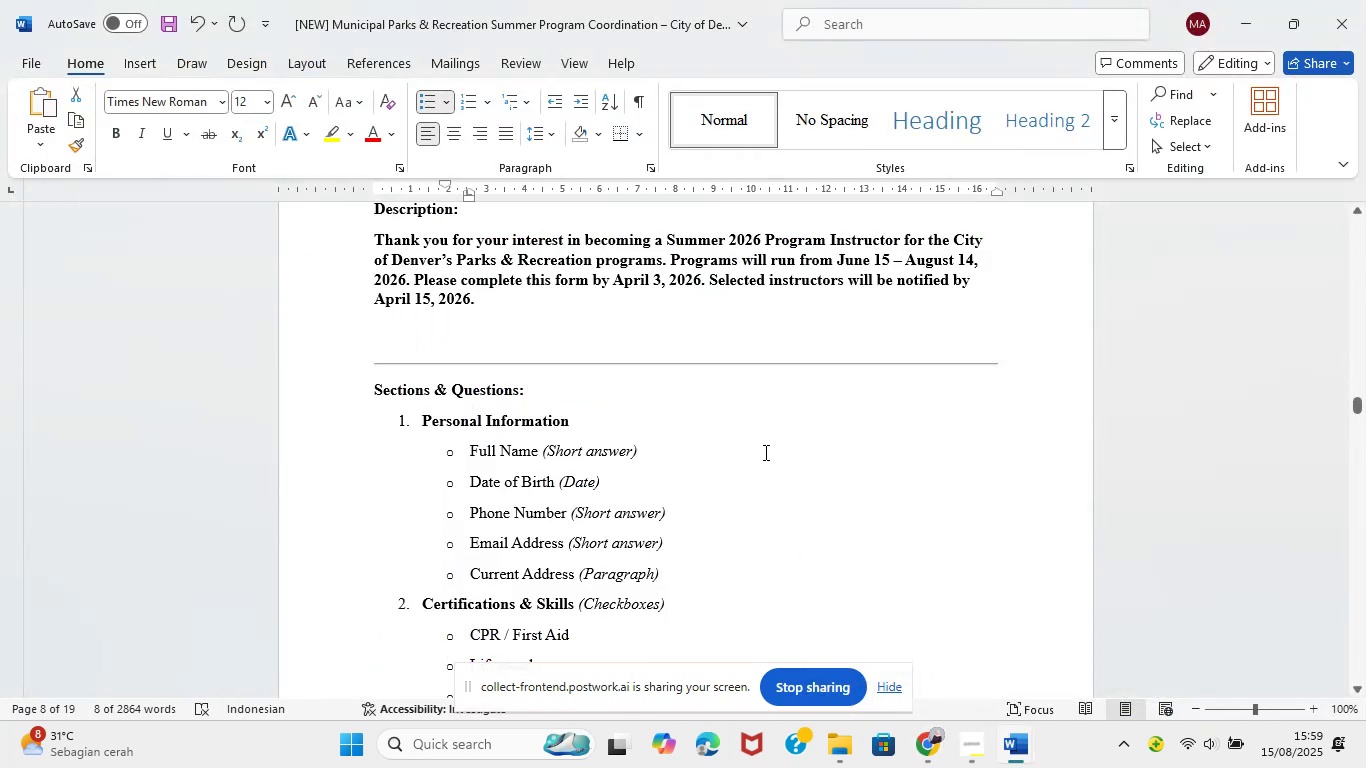 
scroll: coordinate [785, 454], scroll_direction: up, amount: 24.0
 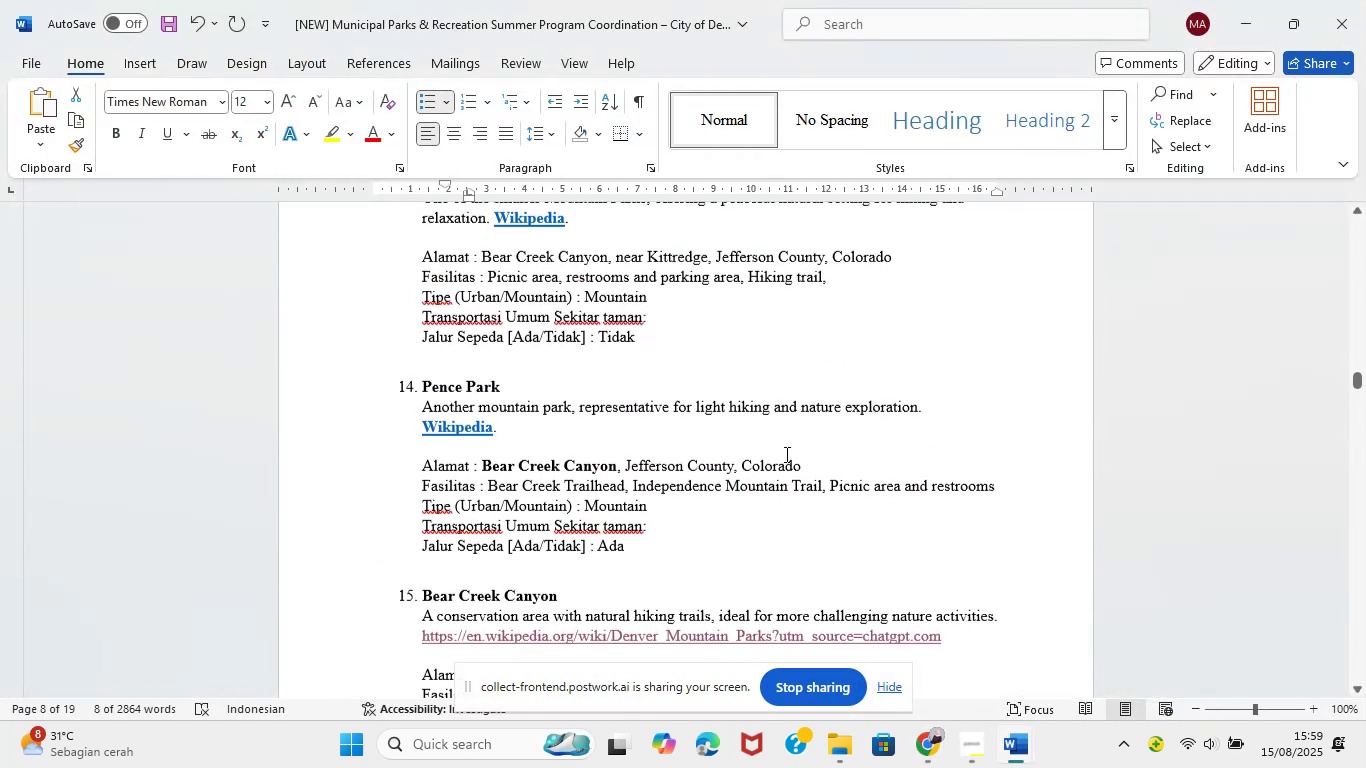 
scroll: coordinate [785, 454], scroll_direction: down, amount: 16.0
 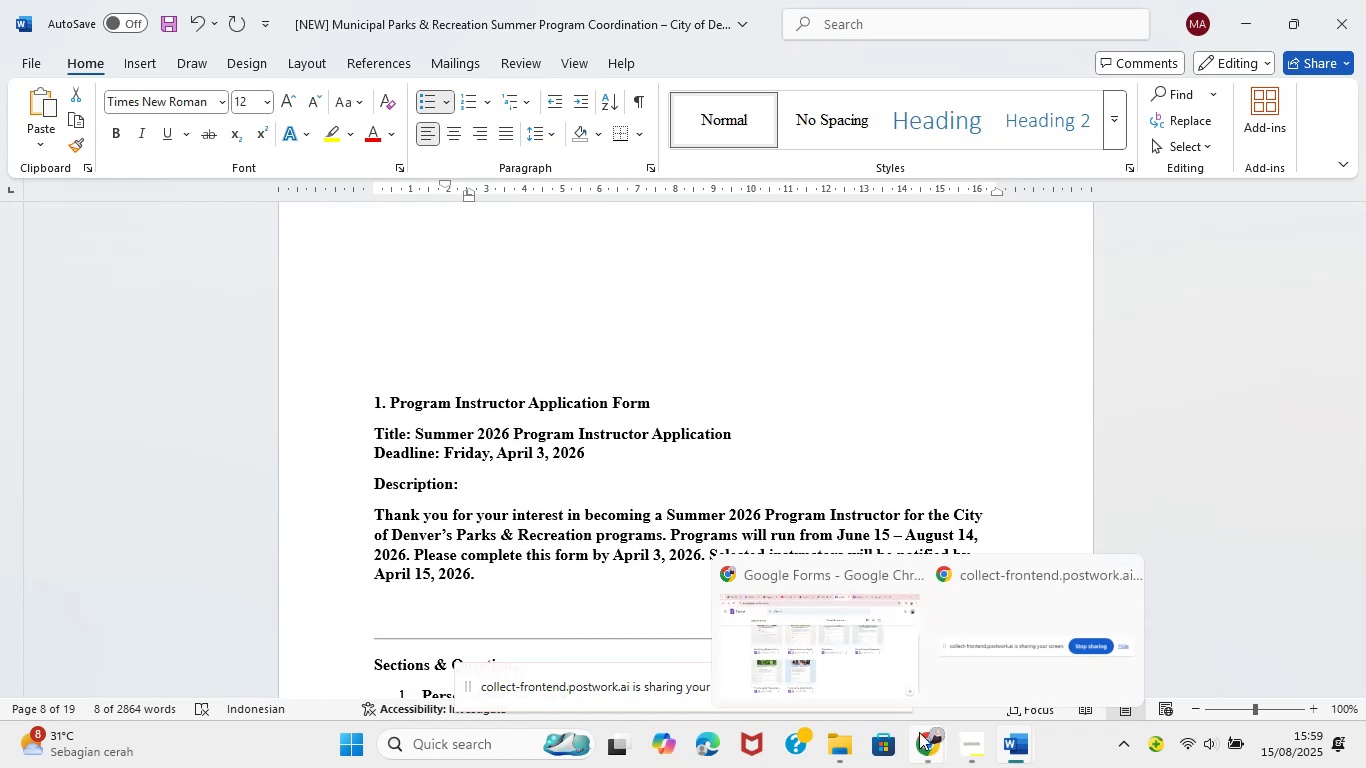 
left_click([876, 691])
 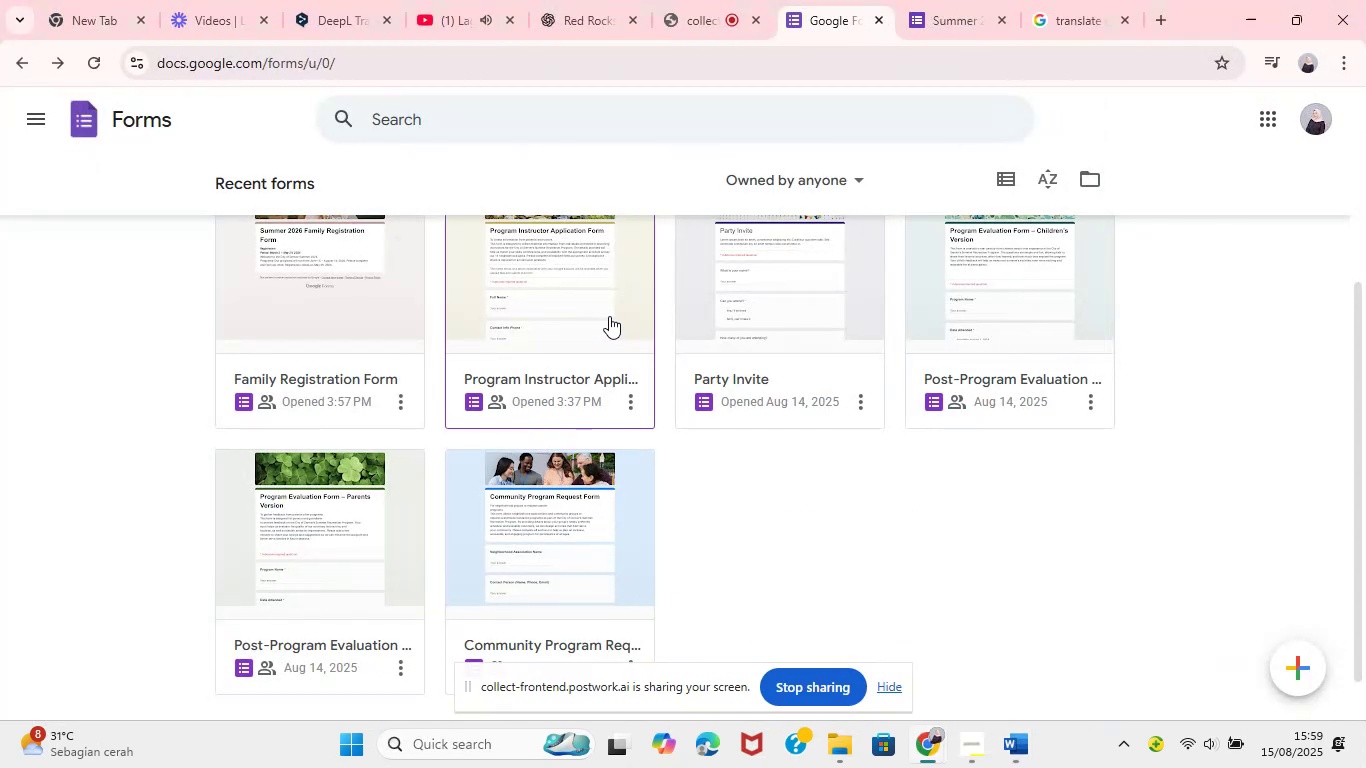 
double_click([625, 317])
 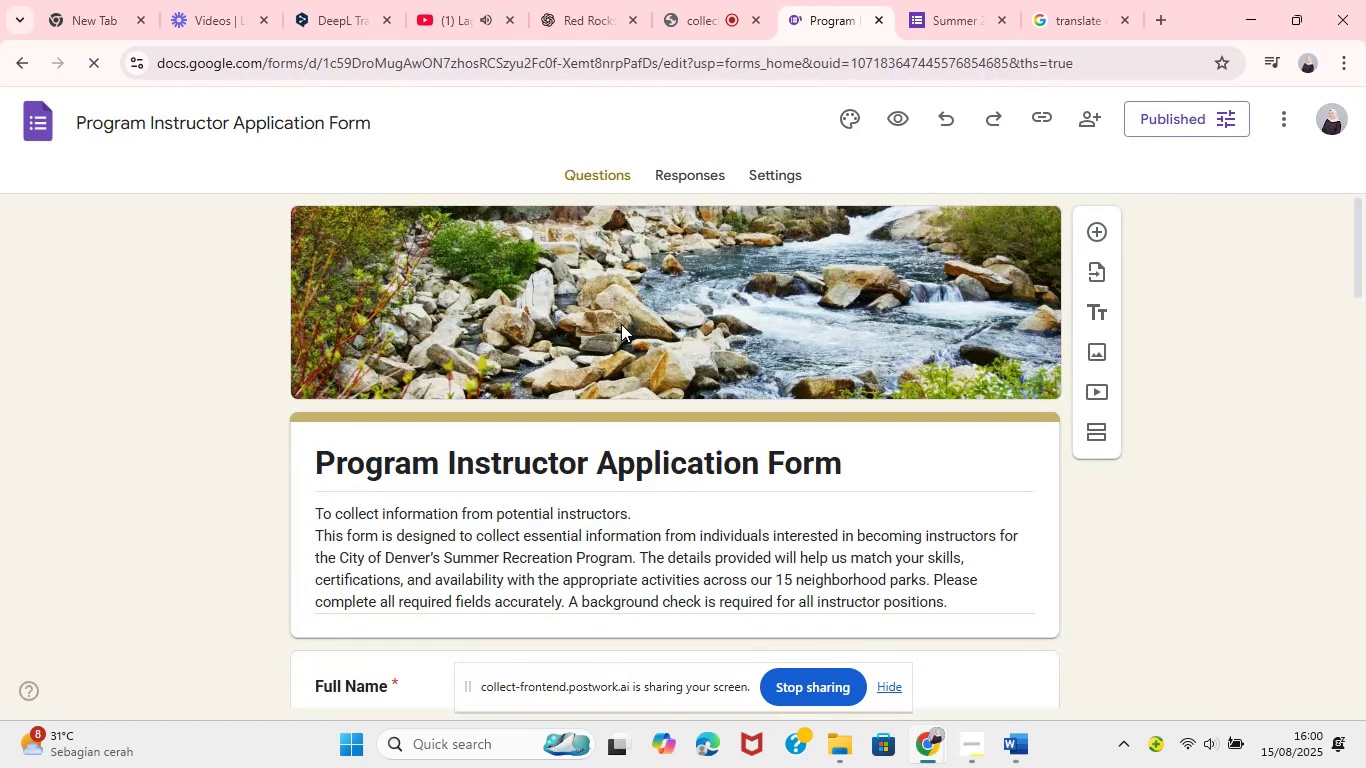 
wait(9.89)
 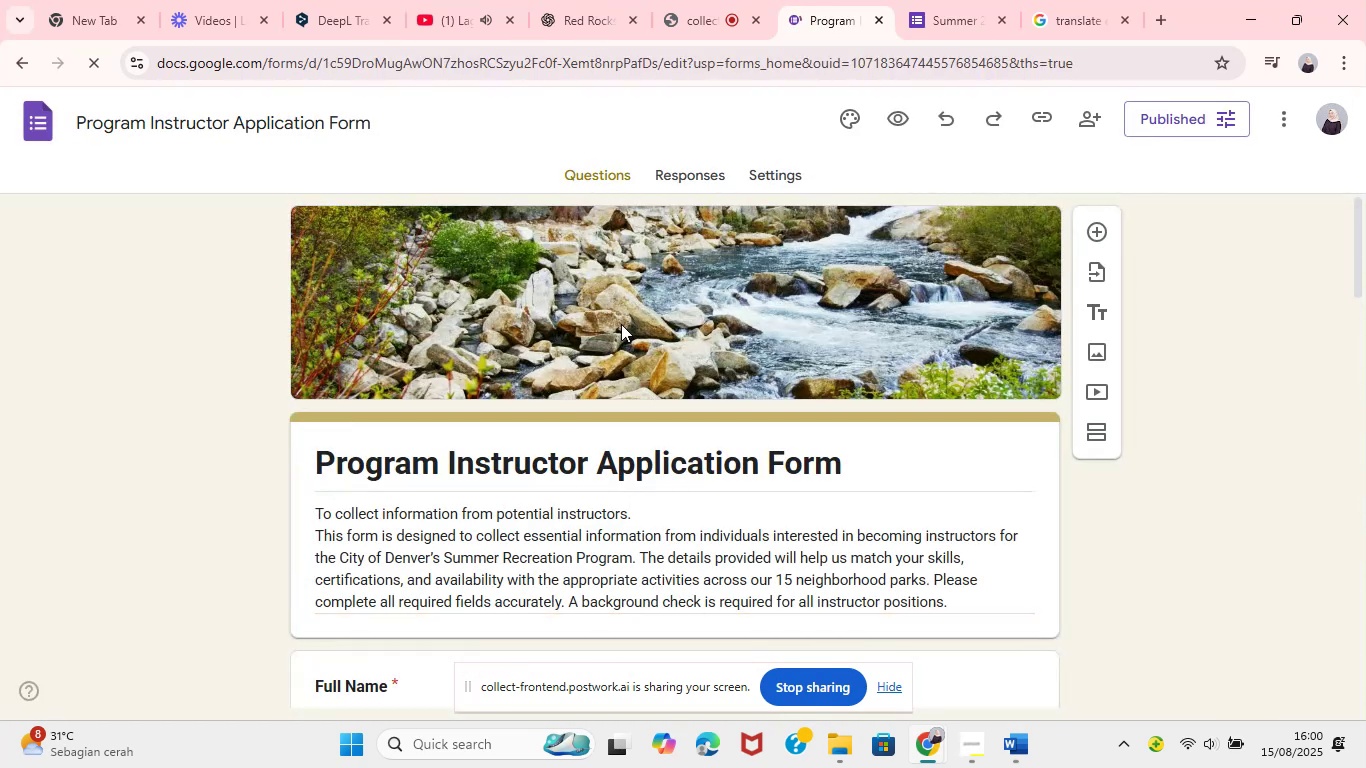 
left_click([1016, 767])
 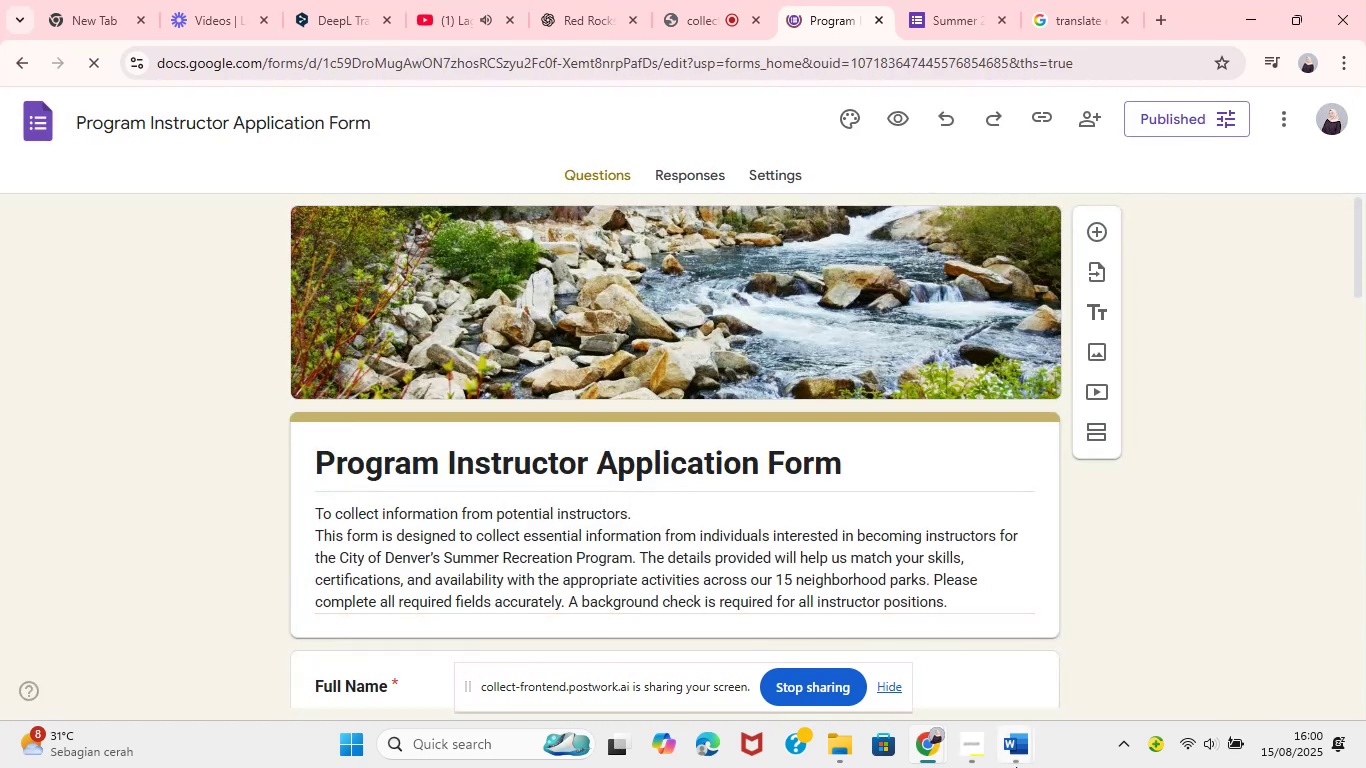 
left_click([919, 684])
 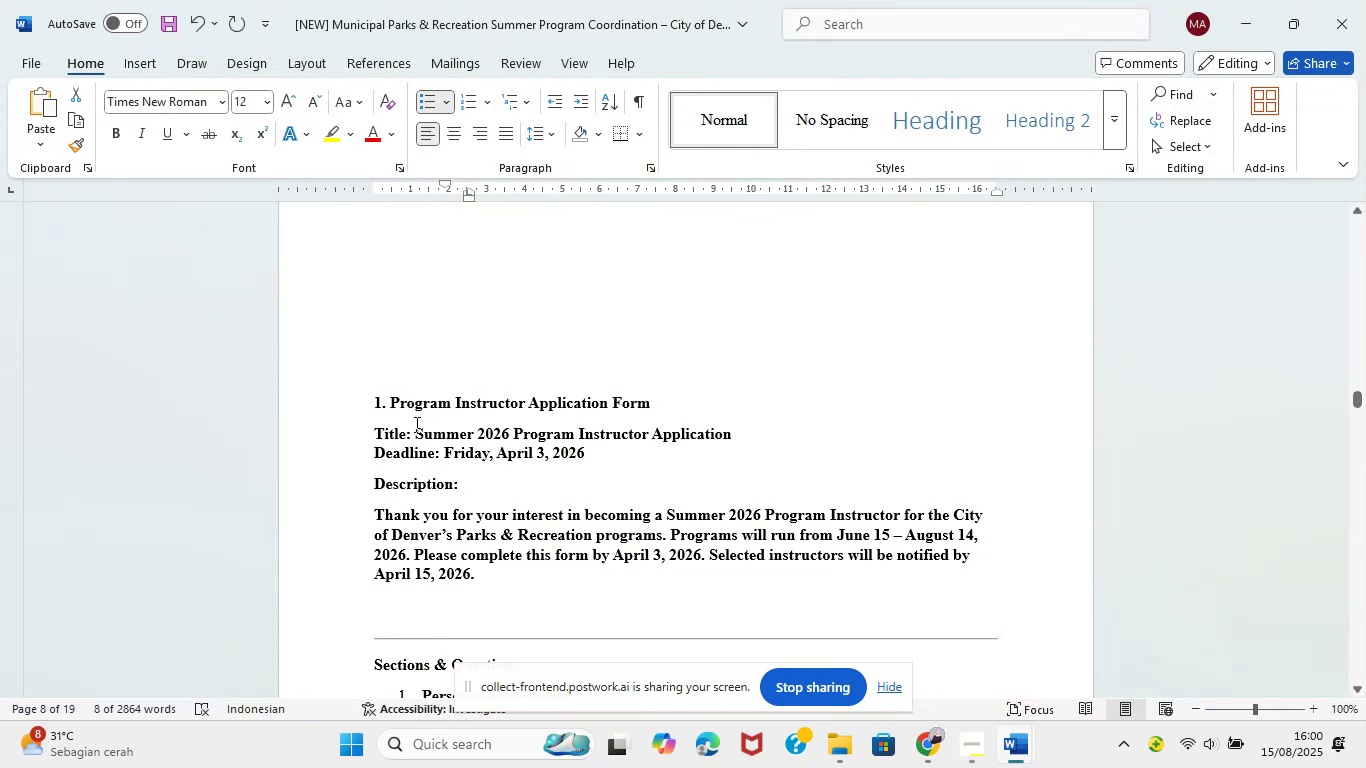 
left_click_drag(start_coordinate=[417, 436], to_coordinate=[732, 434])
 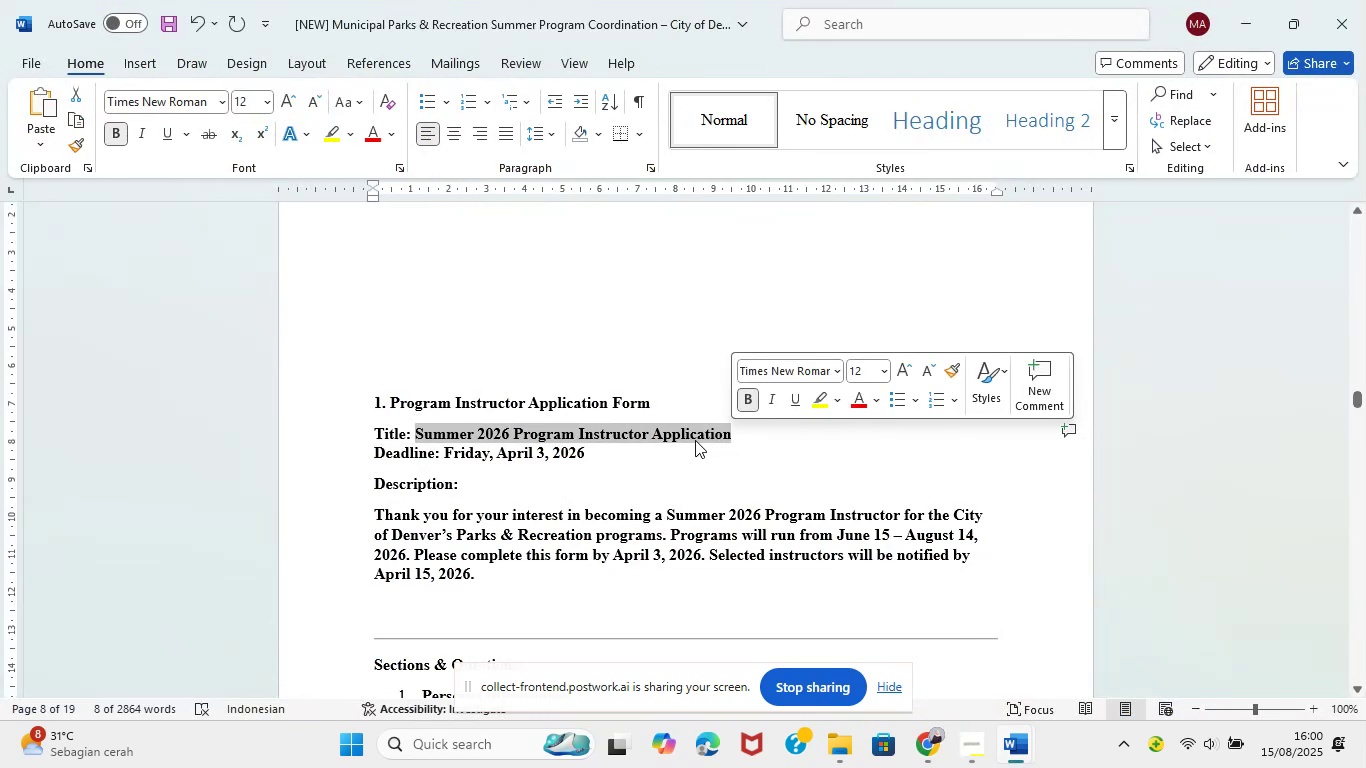 
key(Control+C)
 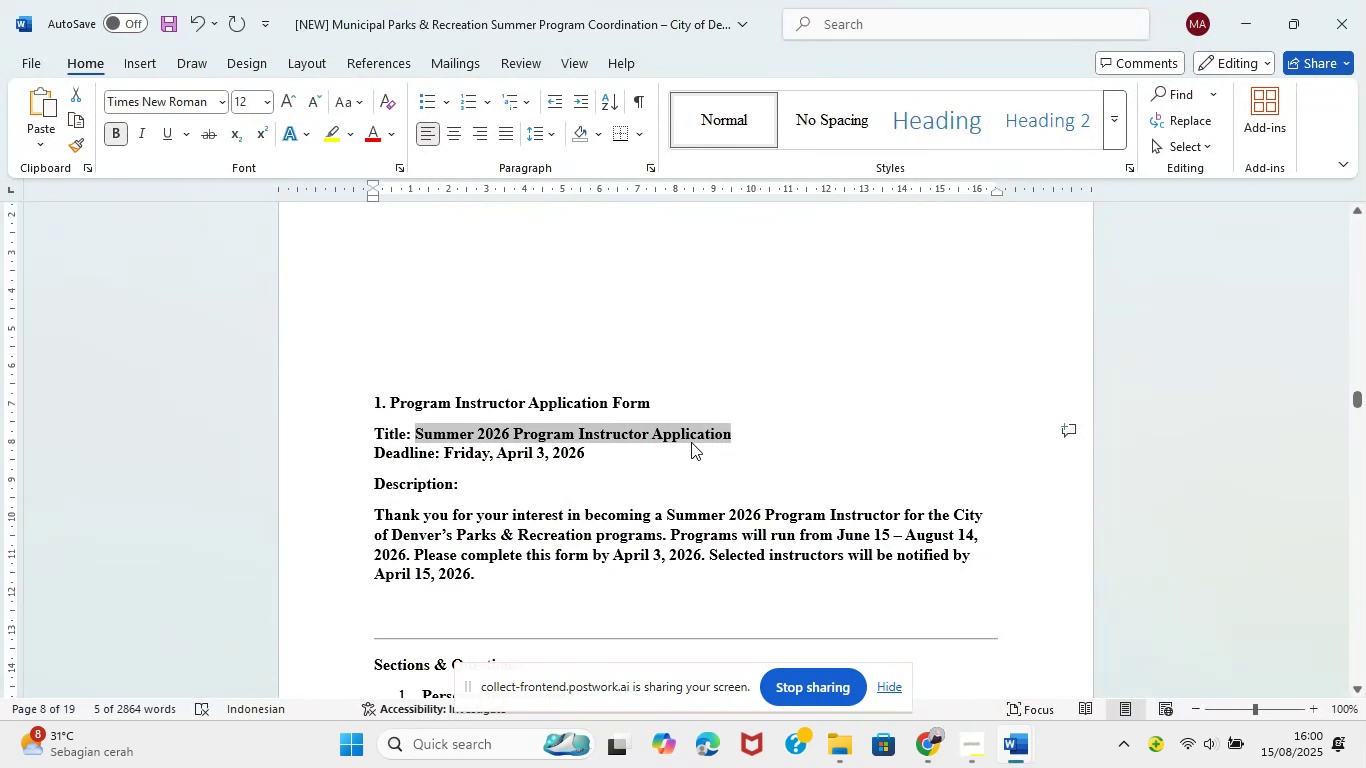 
key(Control+C)
 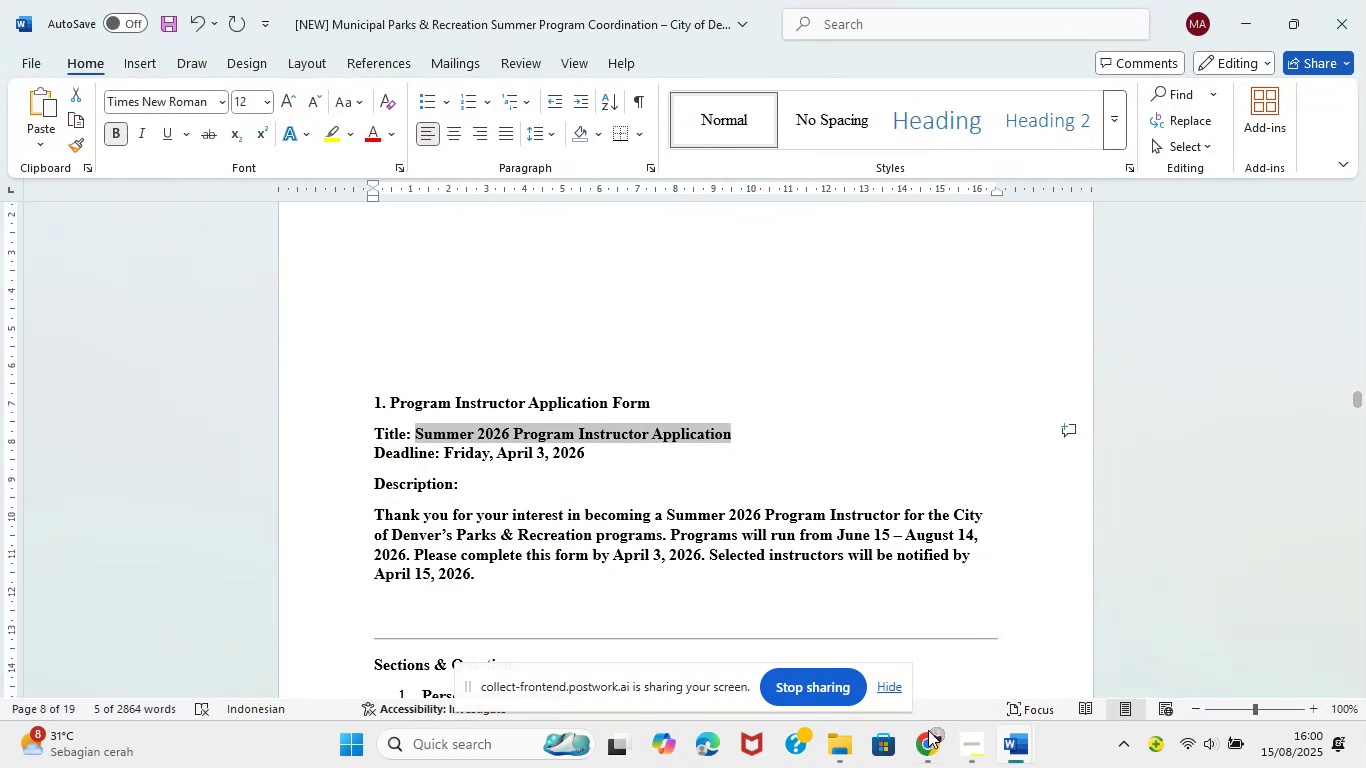 
left_click([929, 764])
 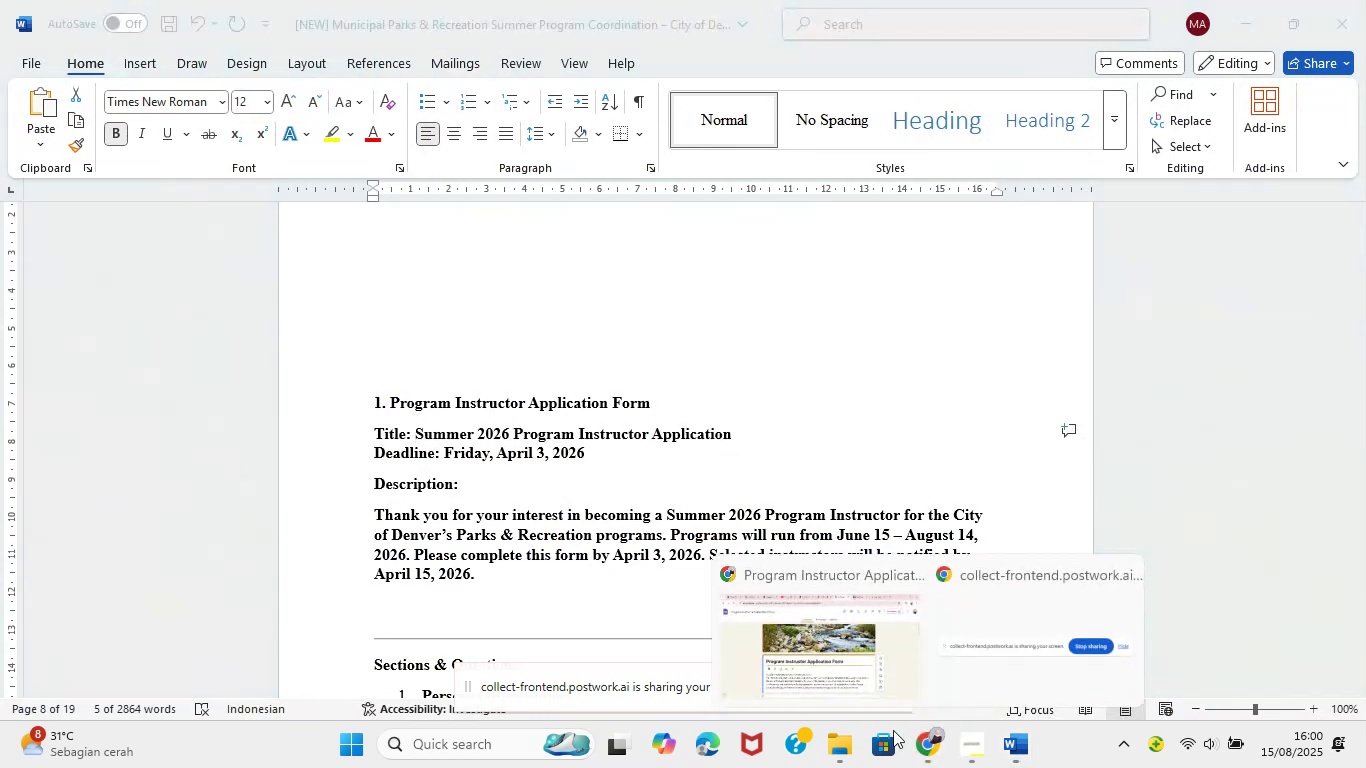 
mouse_move([820, 674])
 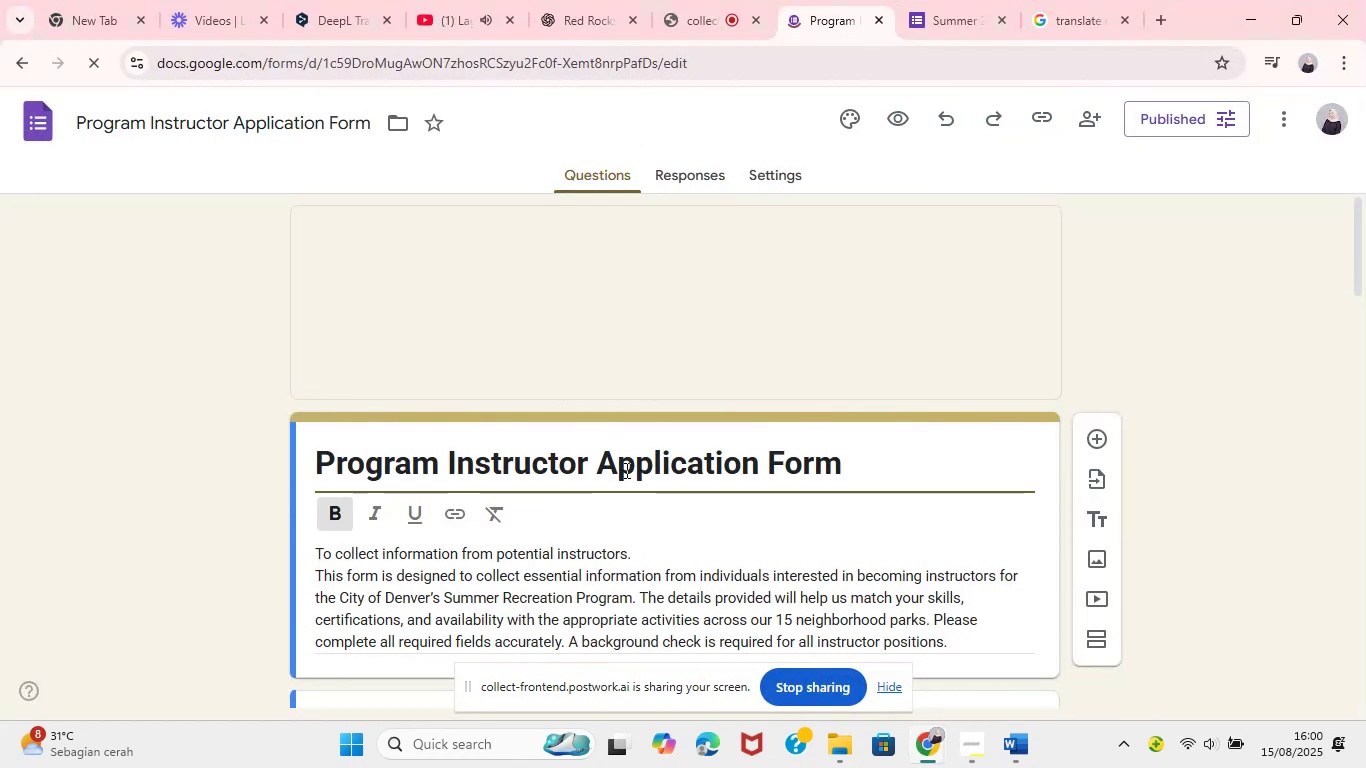 
left_click([827, 678])
 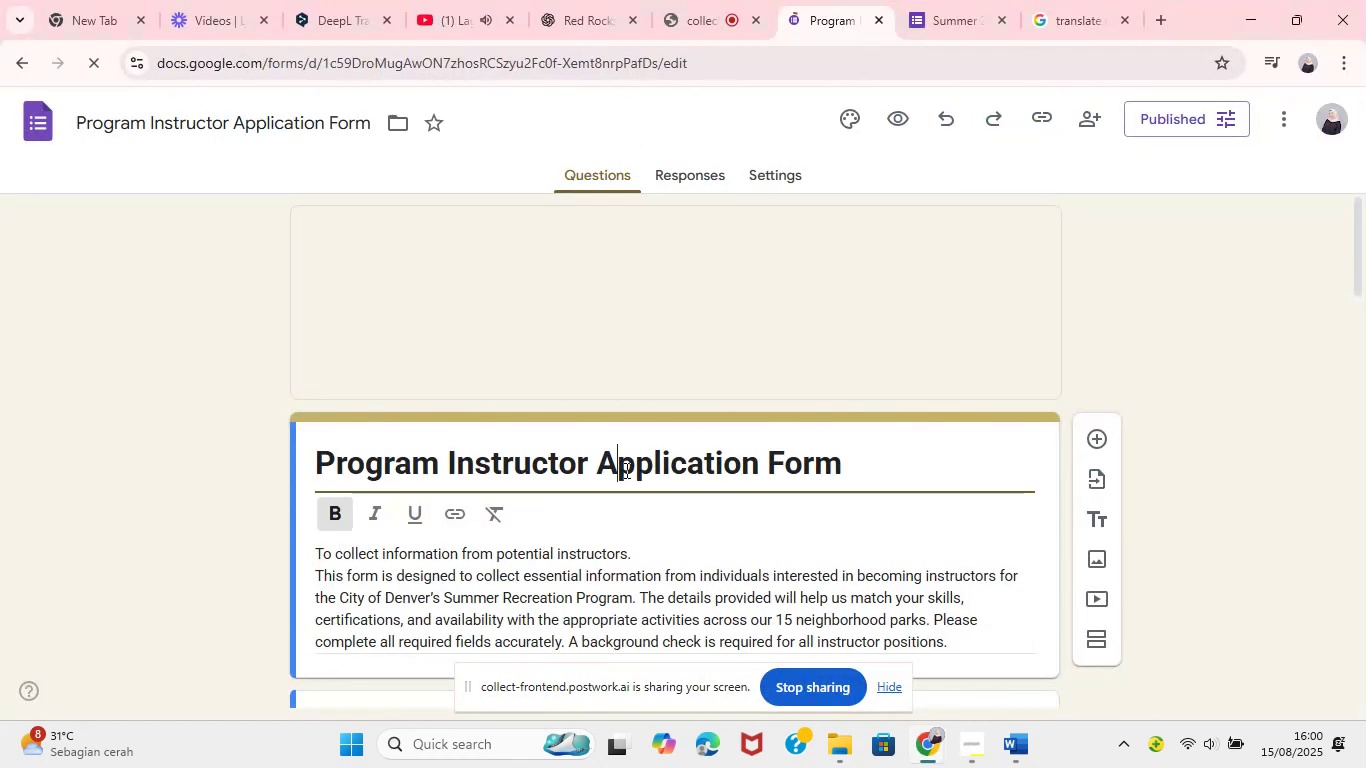 
left_click([625, 470])
 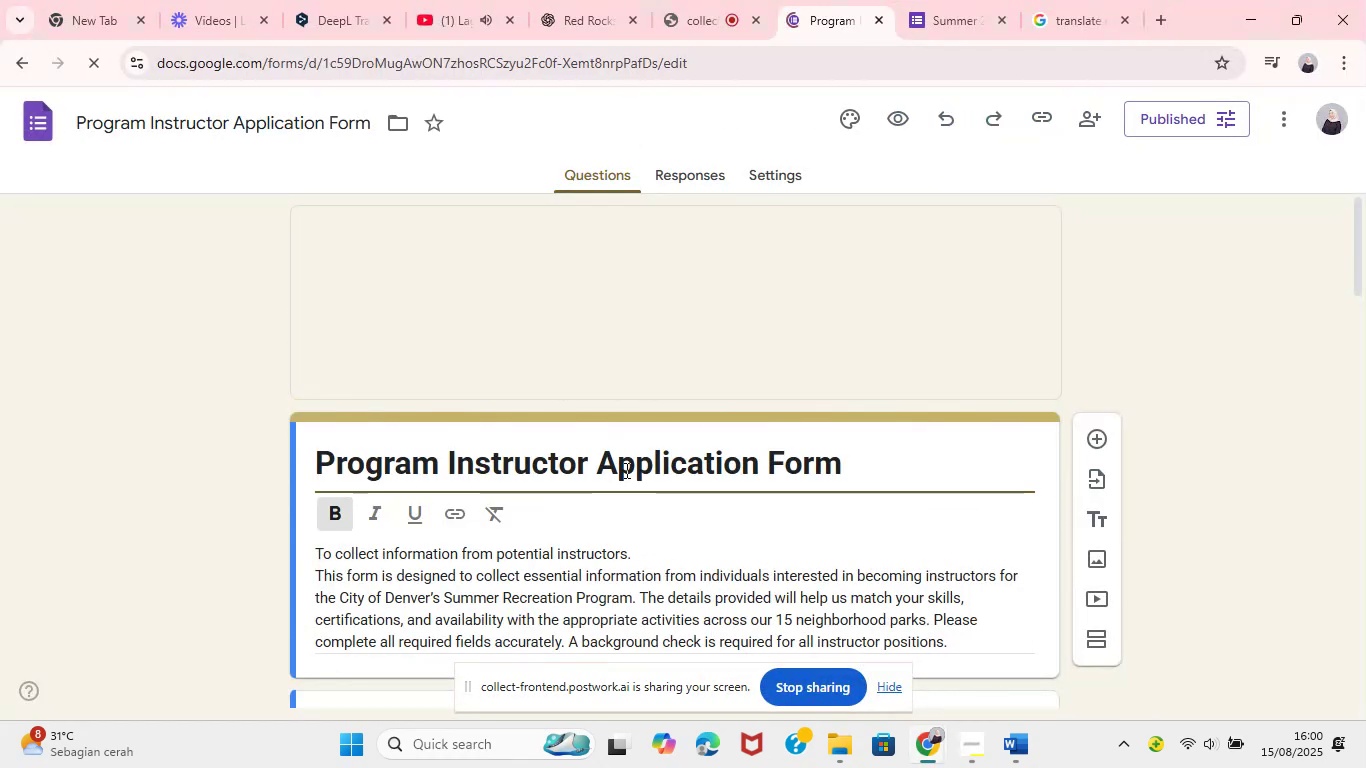 
key(Control+A)
 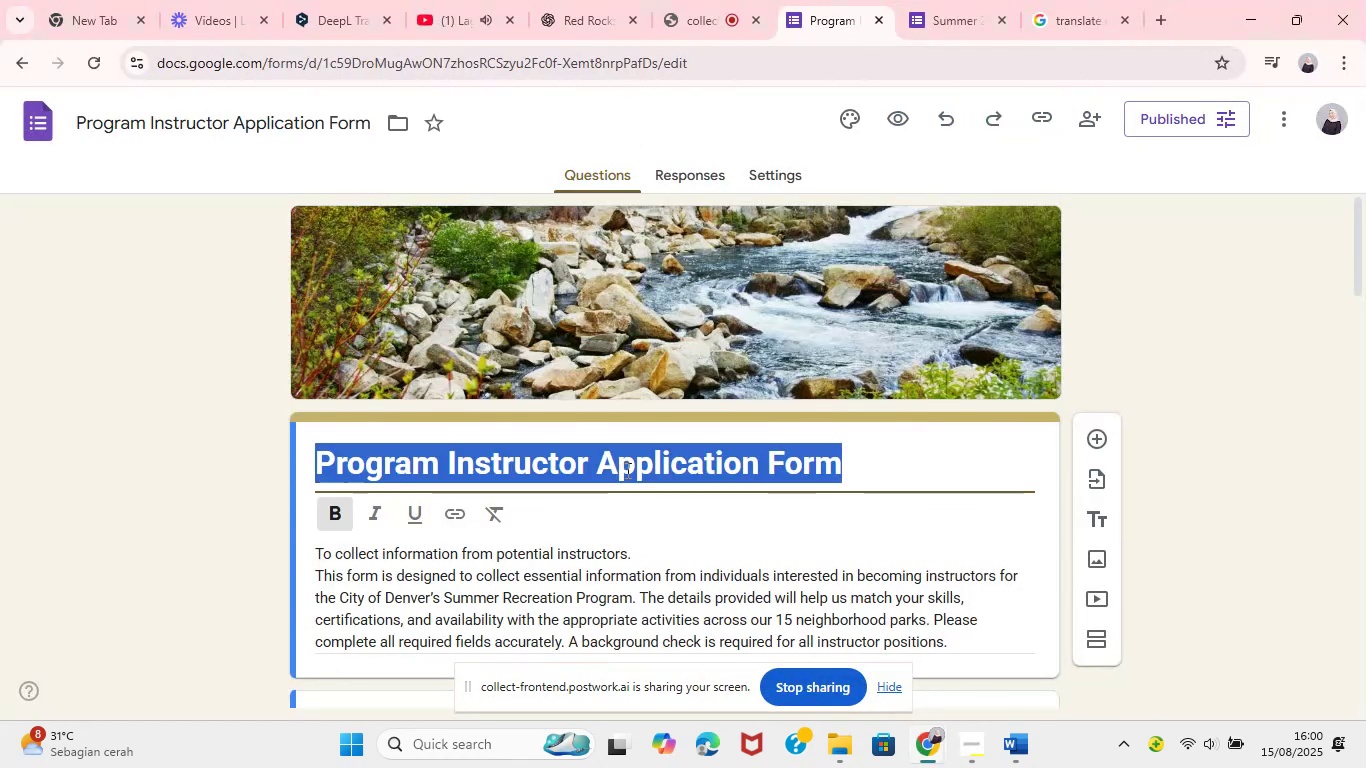 
key(Control+V)
 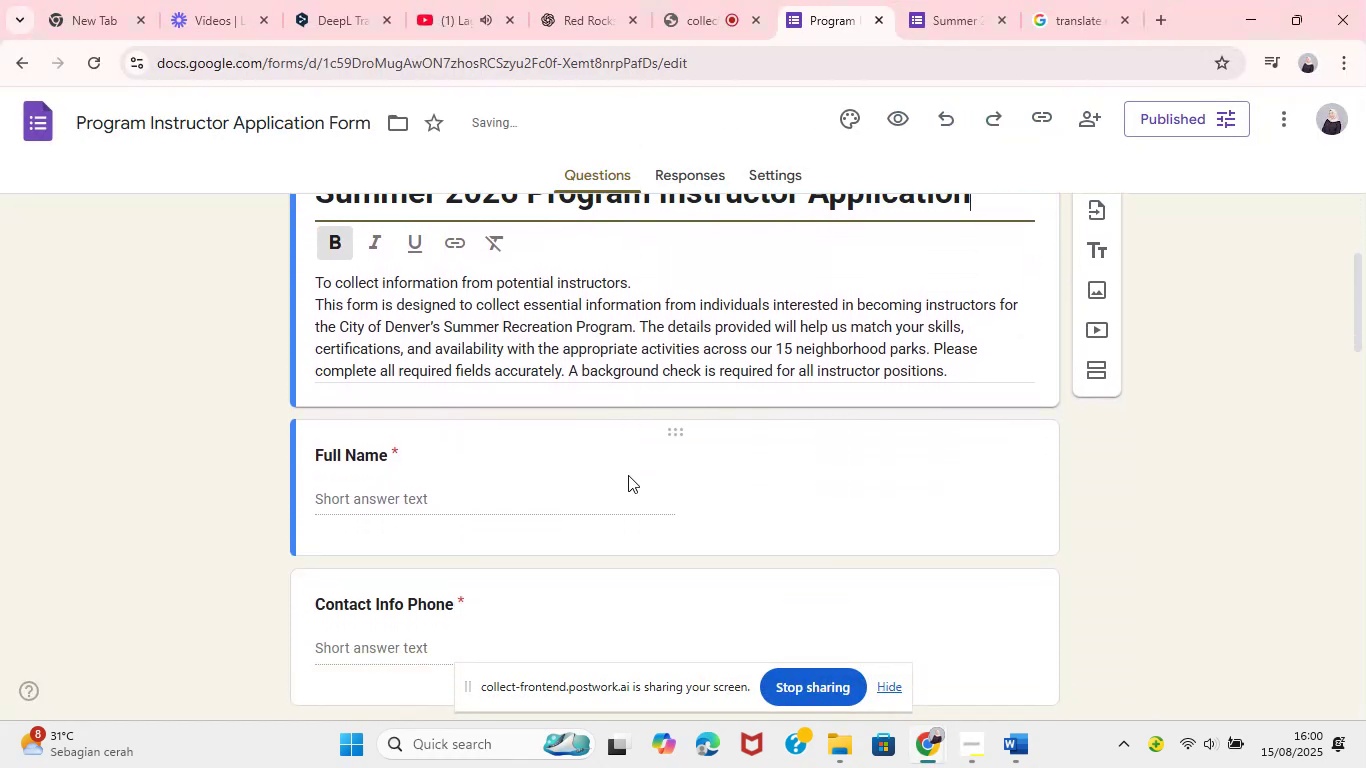 
mouse_move([941, 672])
 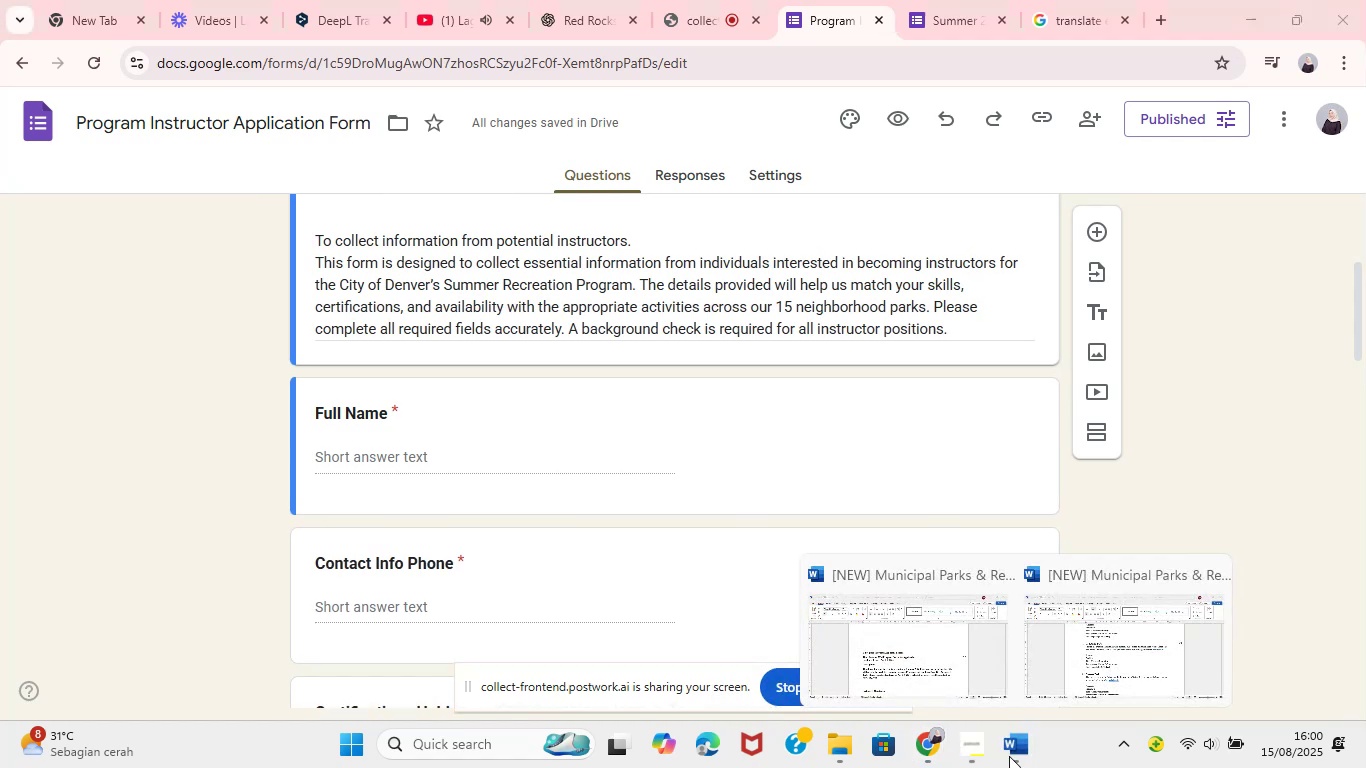 
left_click([877, 666])
 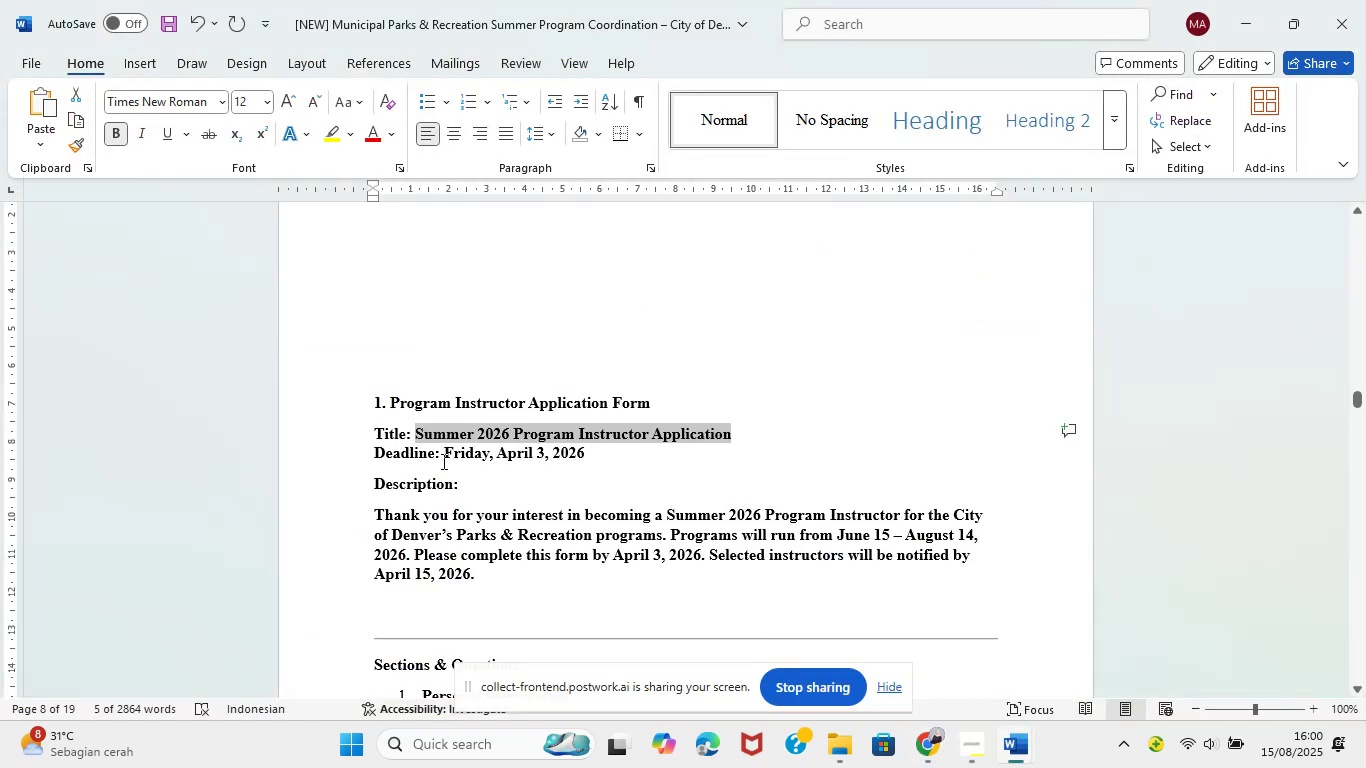 
left_click_drag(start_coordinate=[444, 461], to_coordinate=[567, 459])
 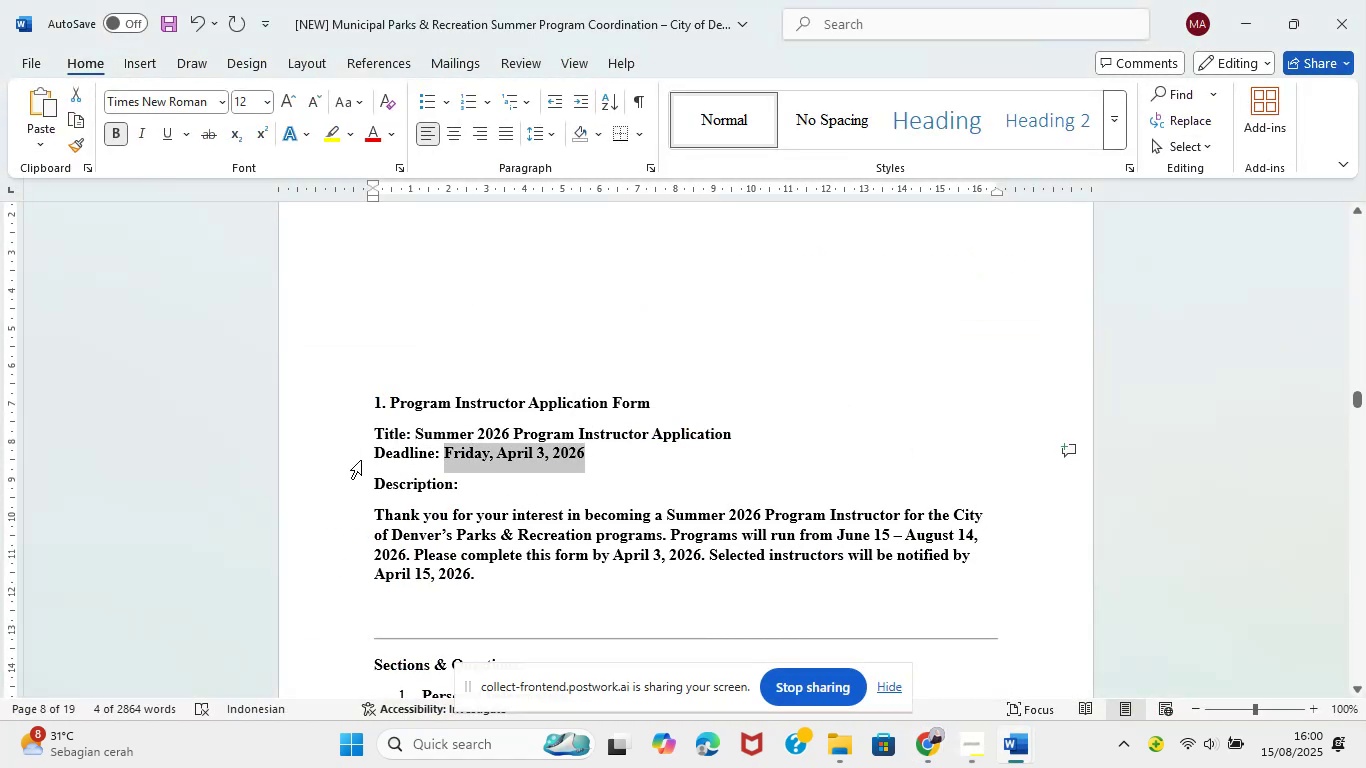 
left_click_drag(start_coordinate=[373, 460], to_coordinate=[595, 447])
 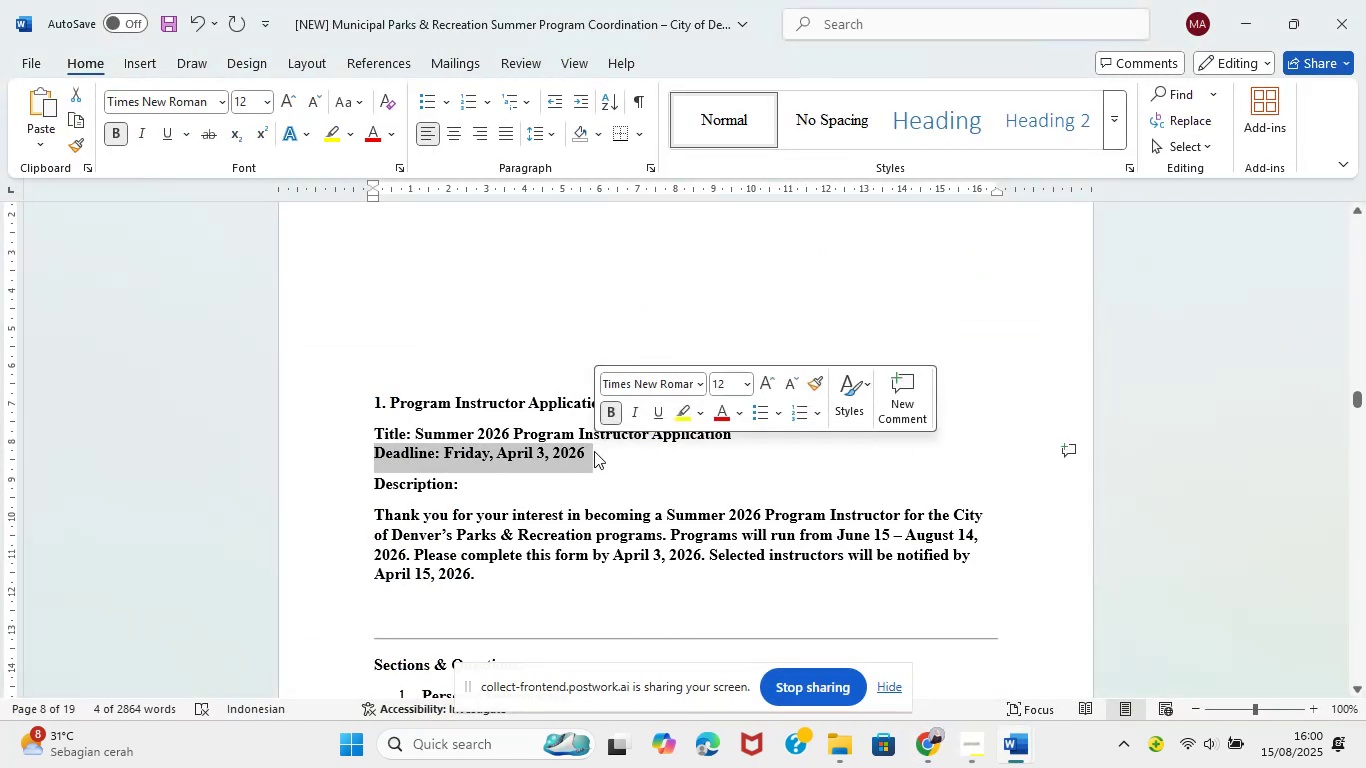 
key(Control+C)
 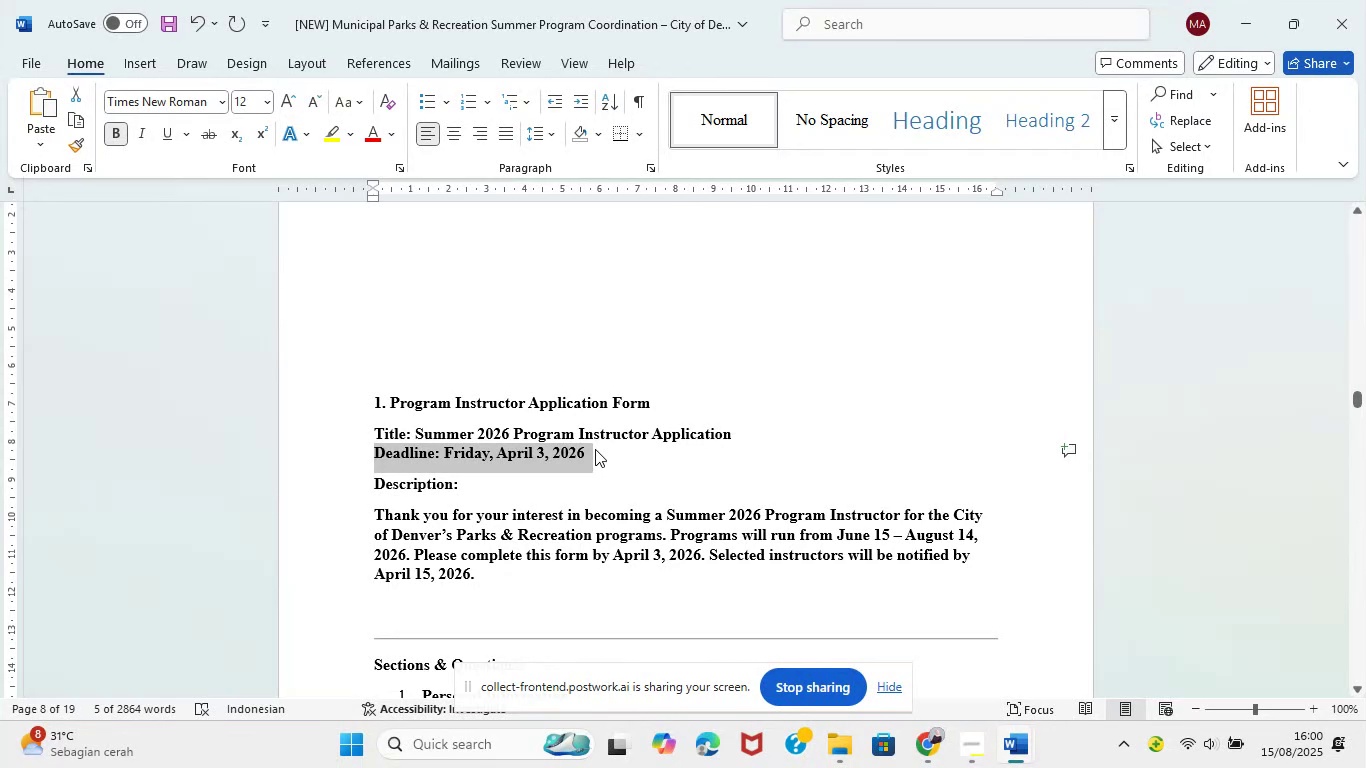 
key(Control+C)
 